 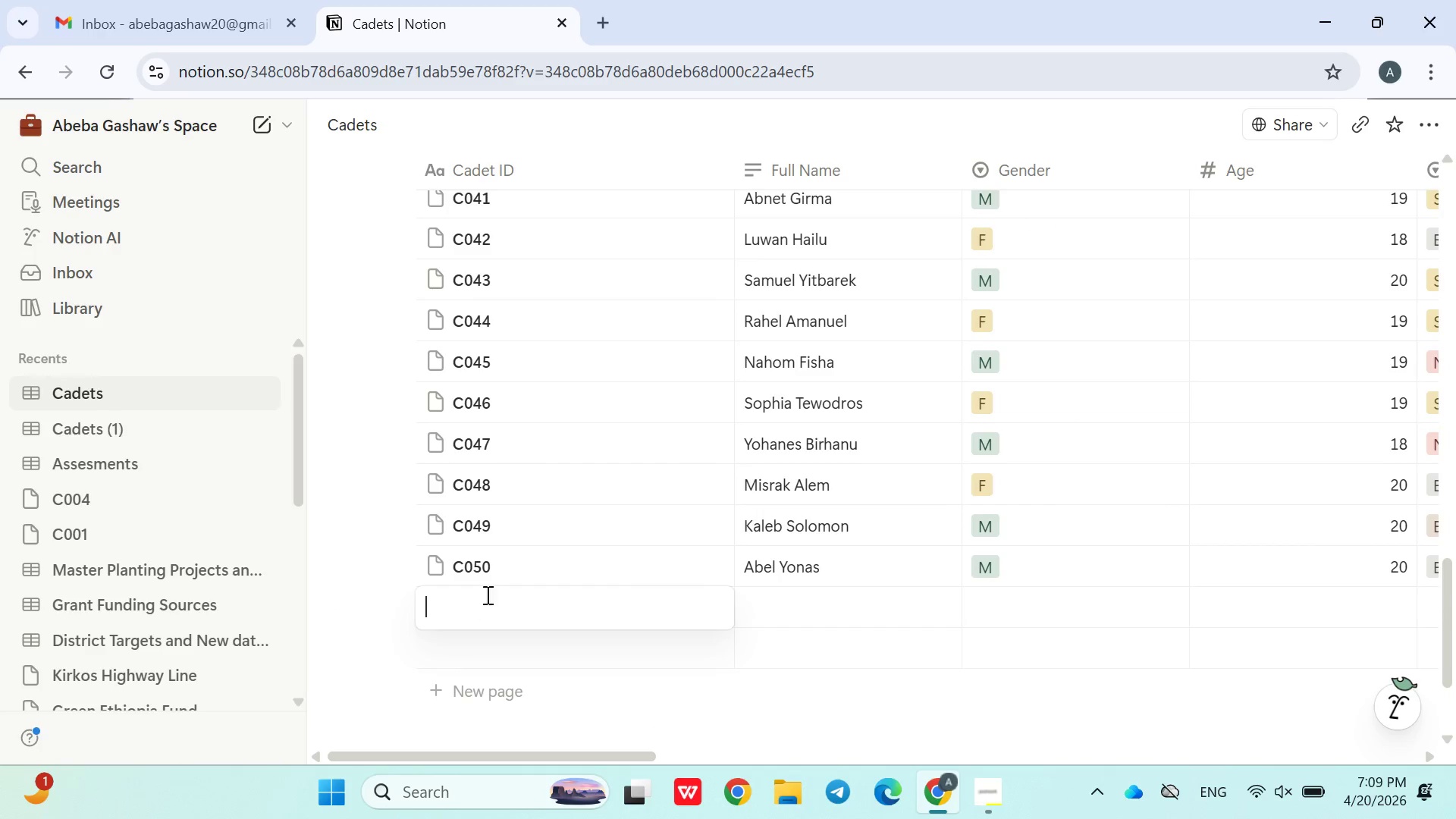 
type(C051)
 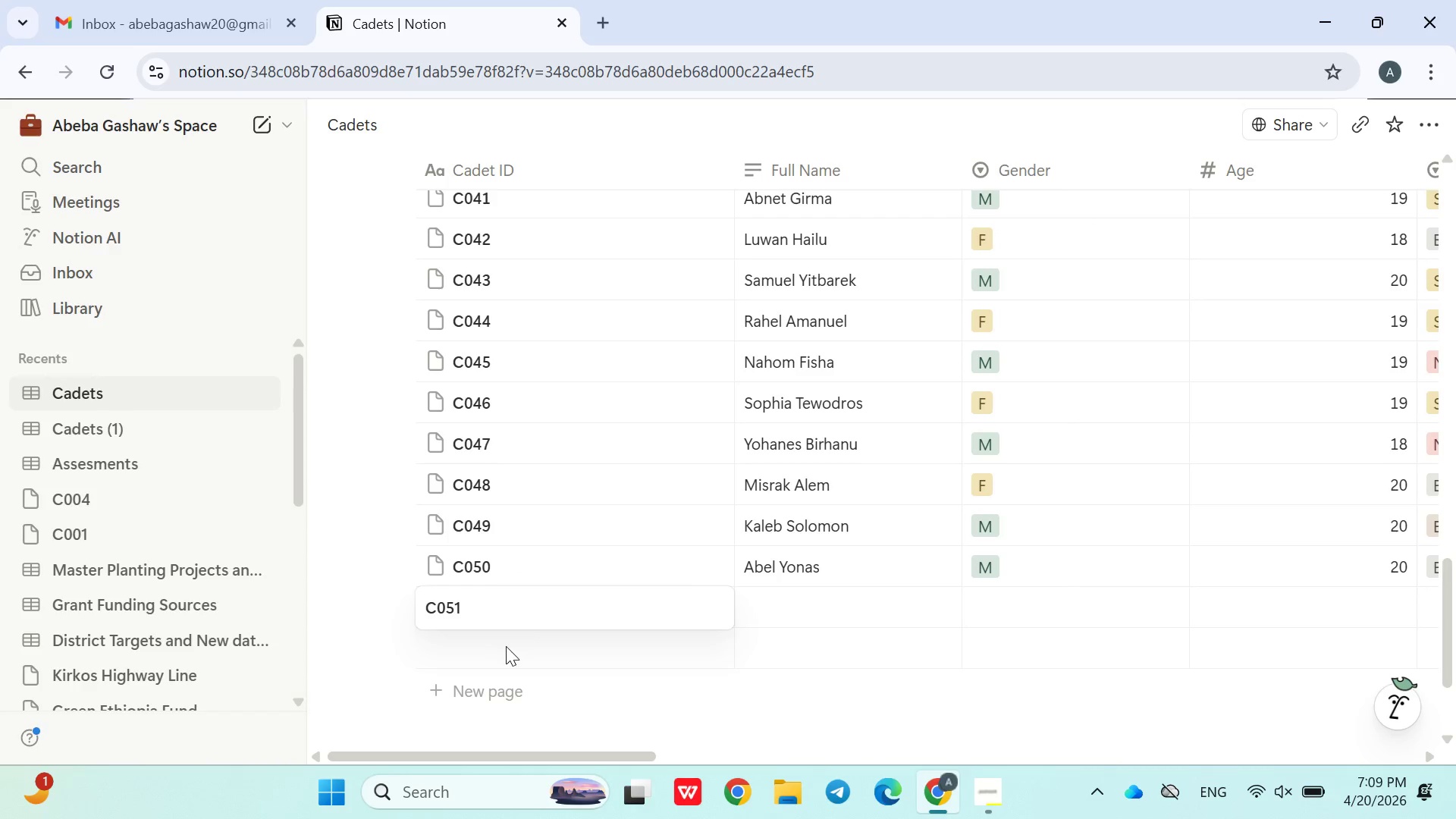 
double_click([506, 647])
 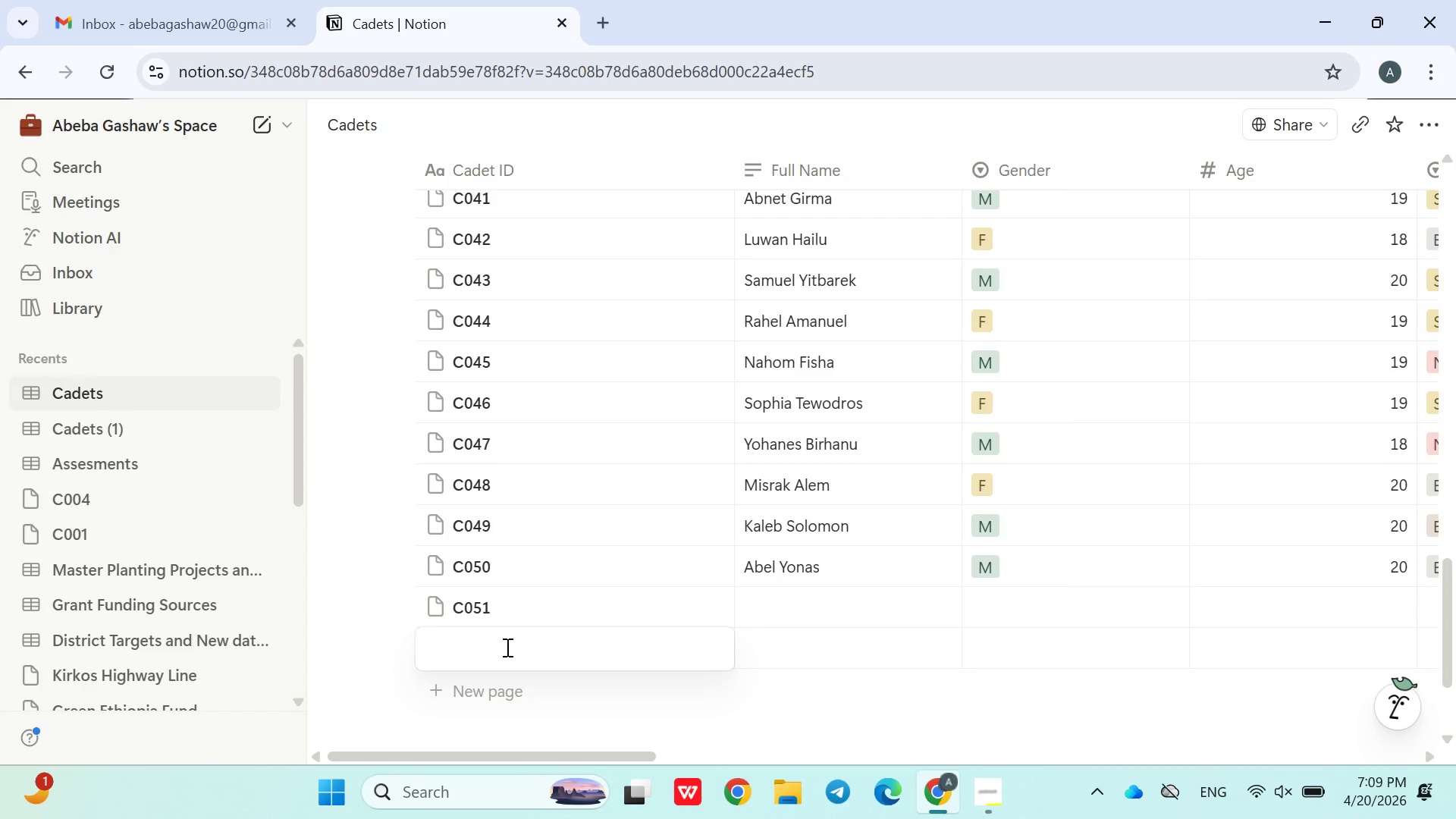 
type(C052)
 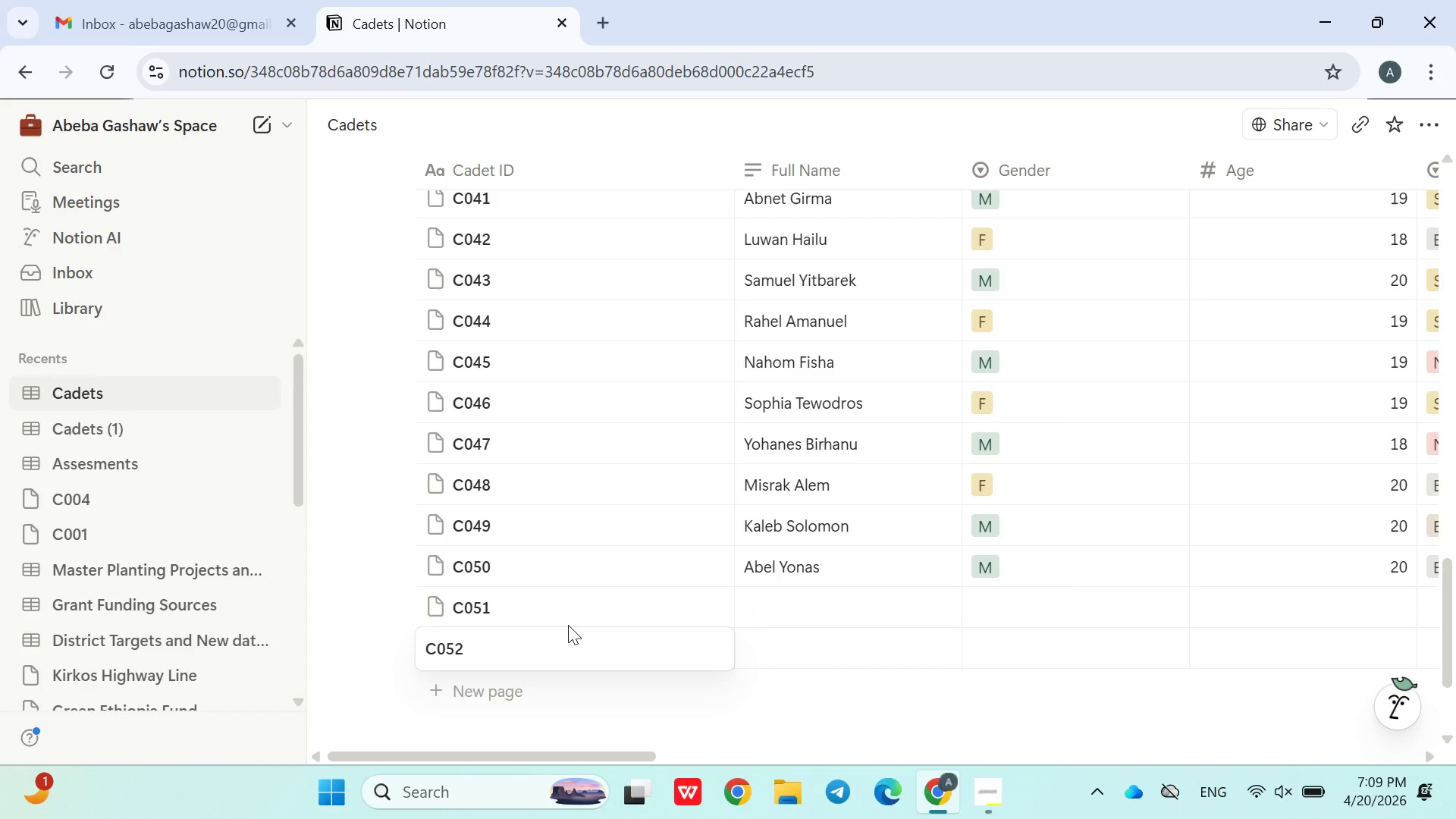 
left_click([589, 696])
 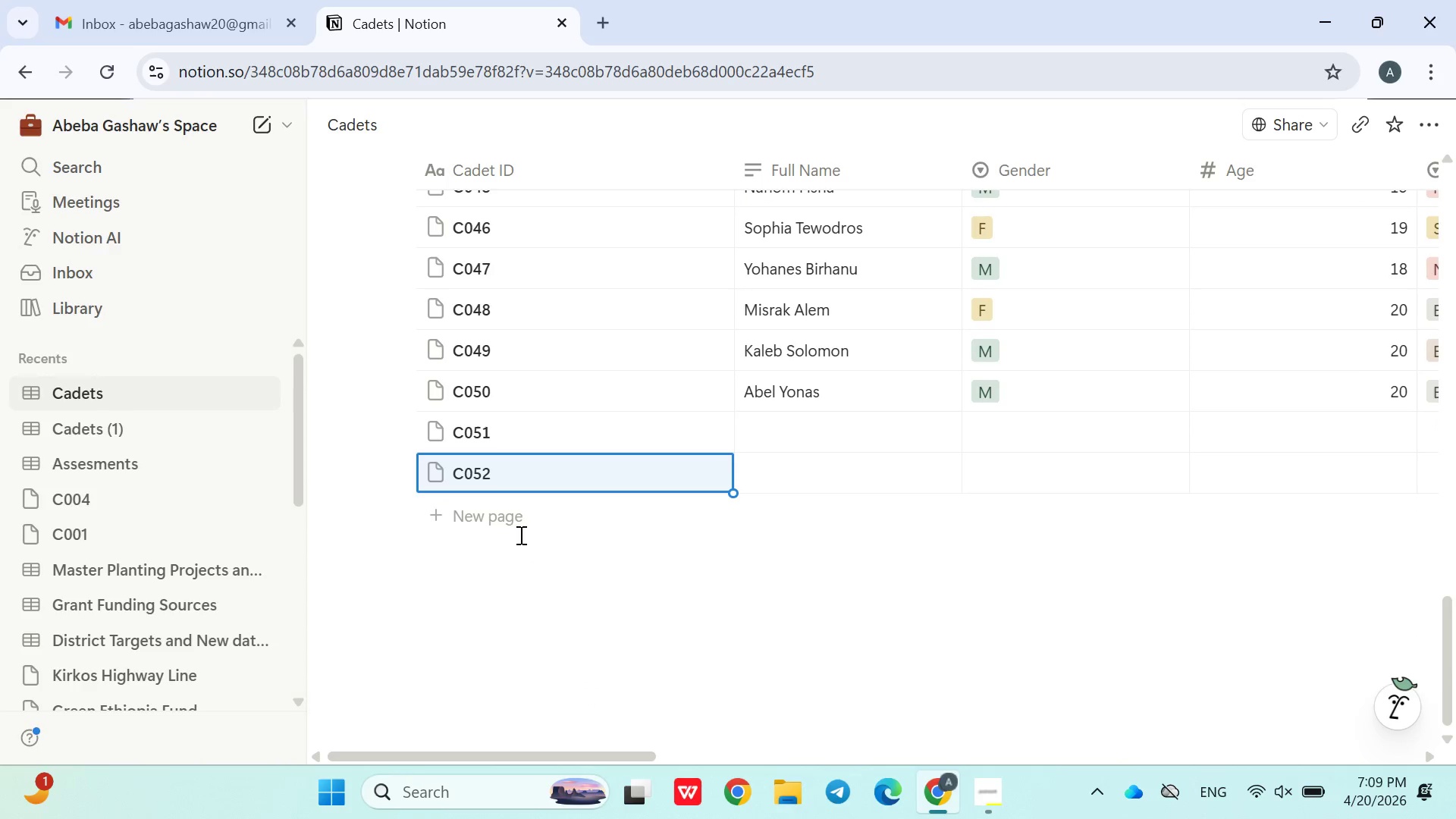 
left_click([508, 526])
 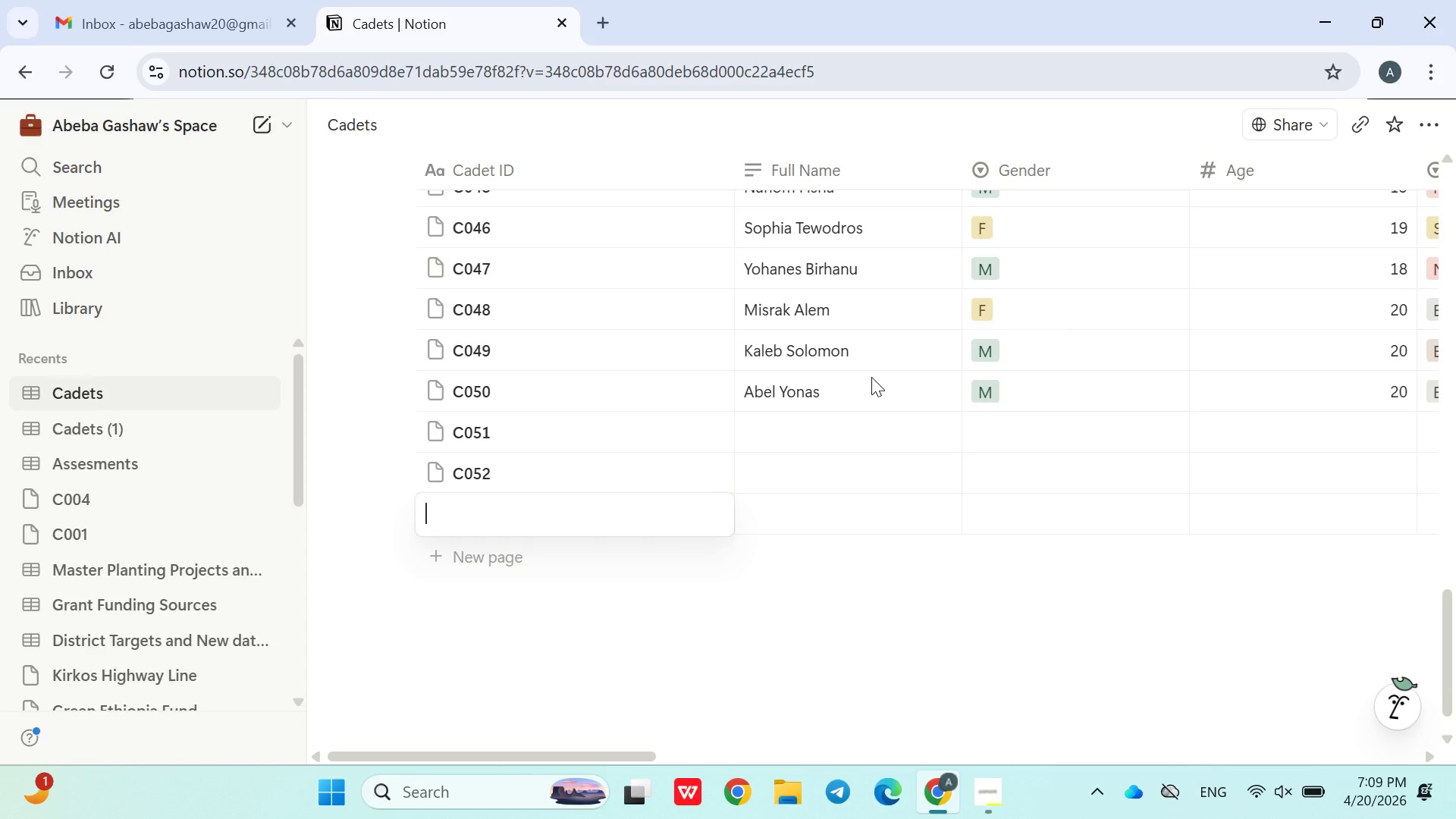 
left_click([861, 525])
 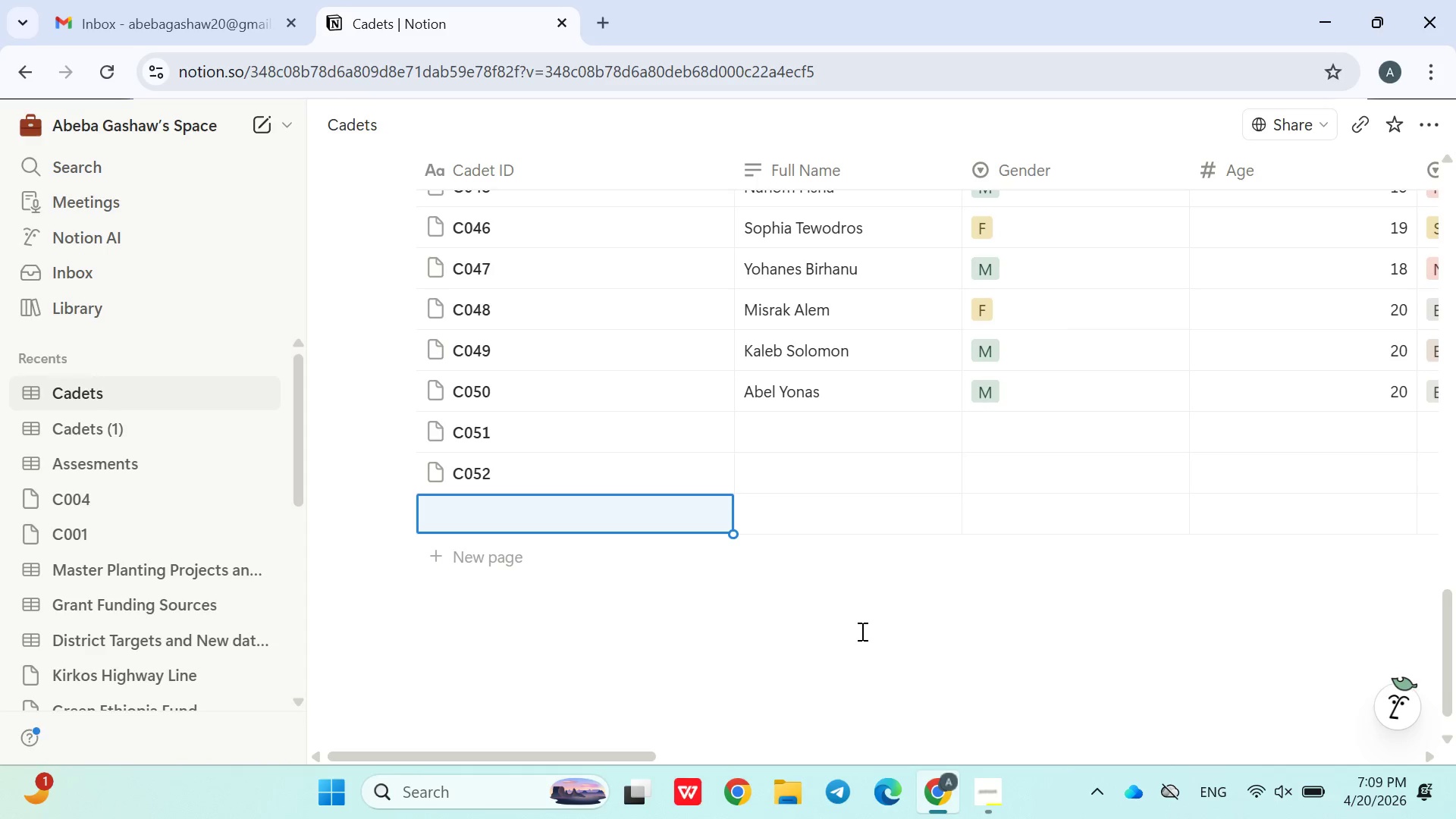 
left_click([861, 632])
 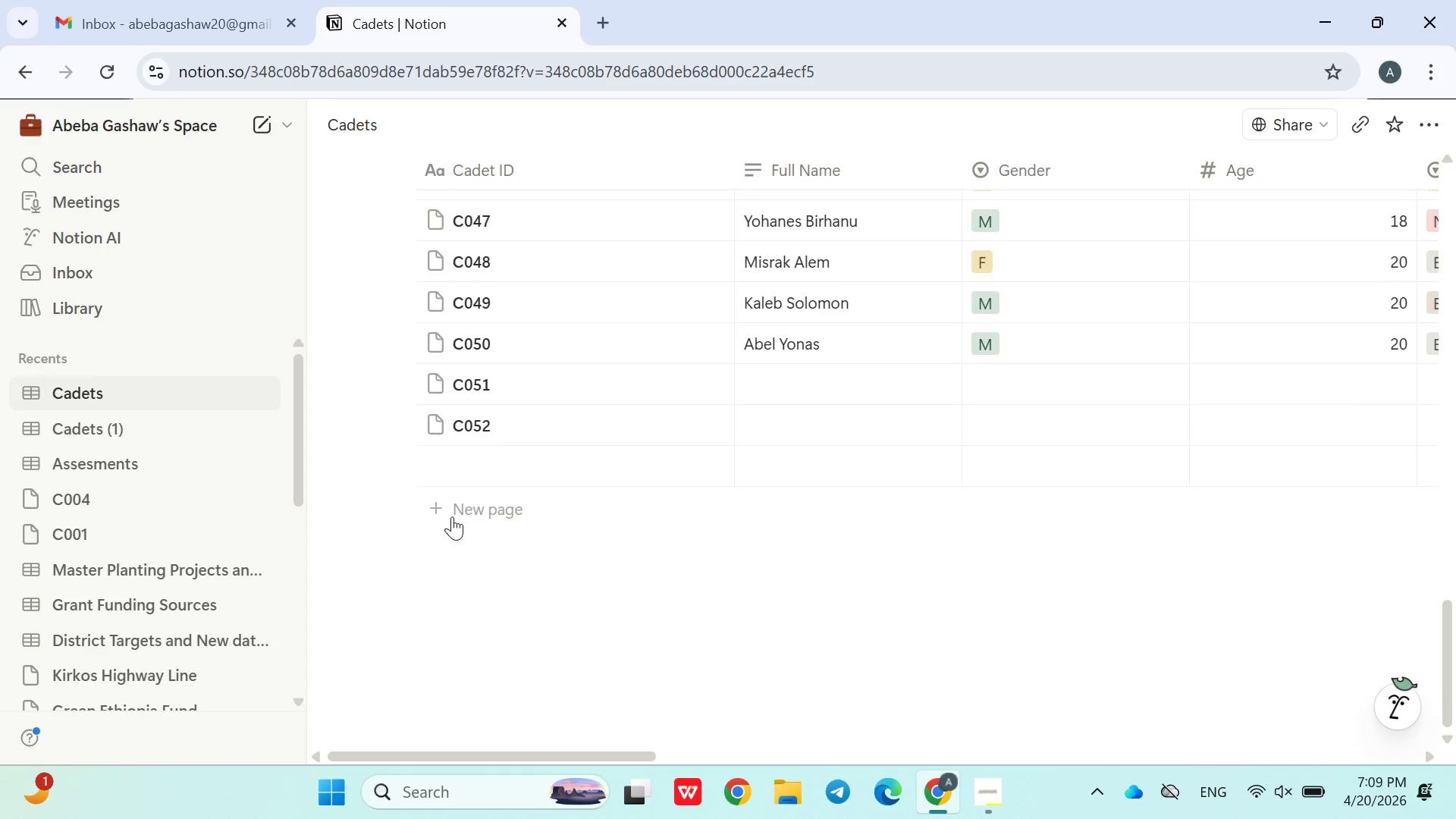 
left_click([450, 515])
 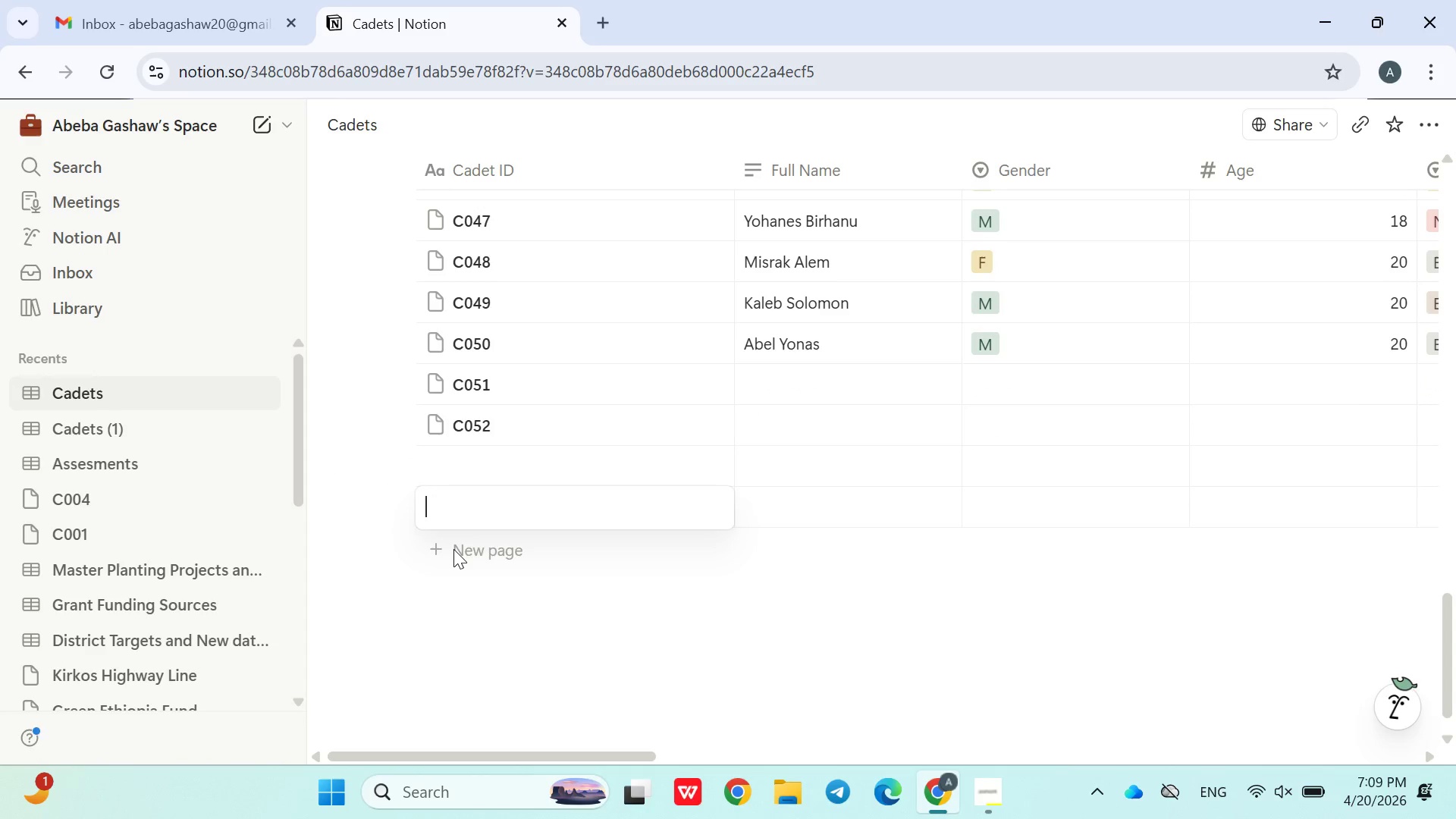 
left_click([450, 515])
 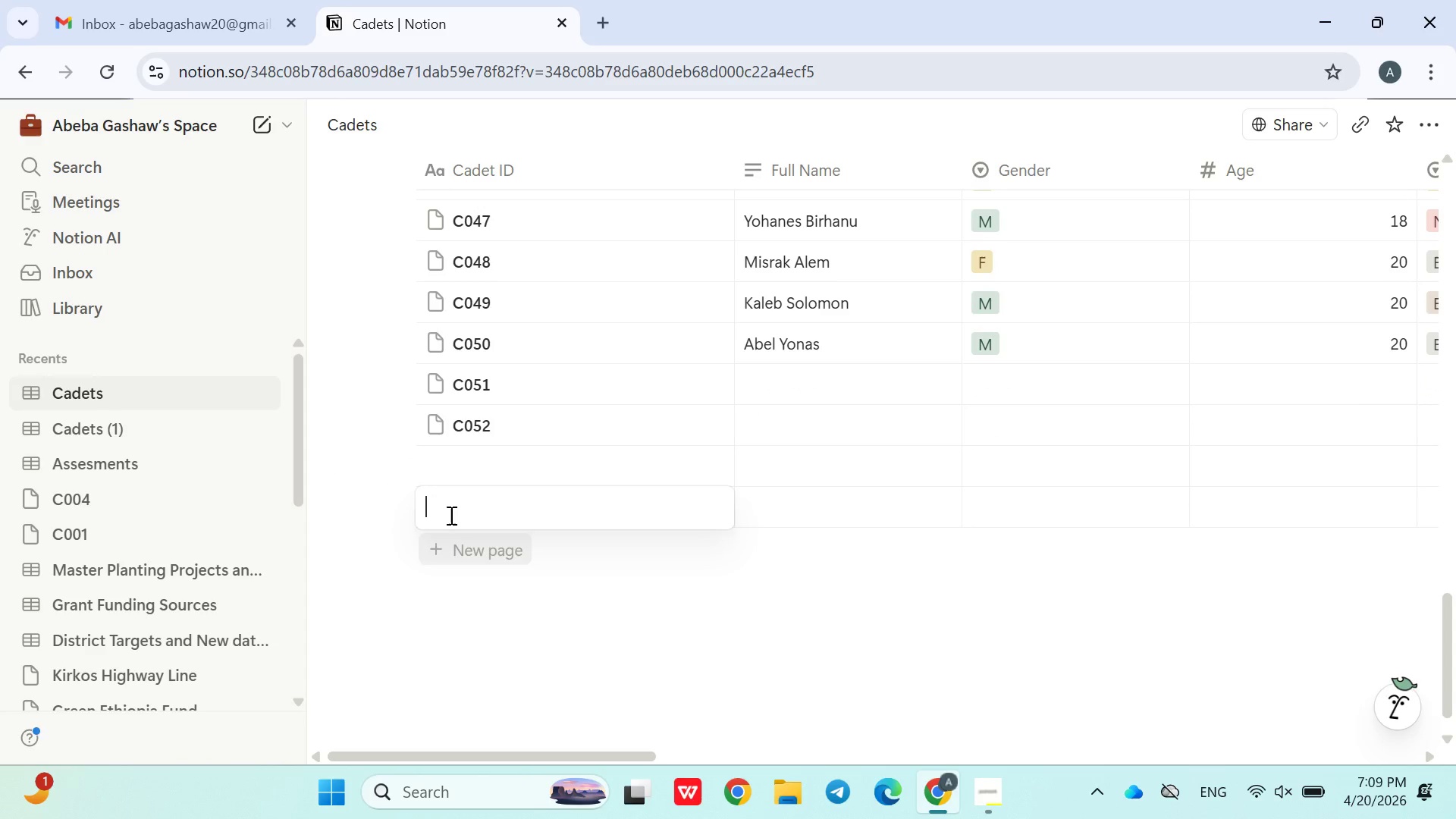 
left_click_drag(start_coordinate=[450, 515], to_coordinate=[449, 552])
 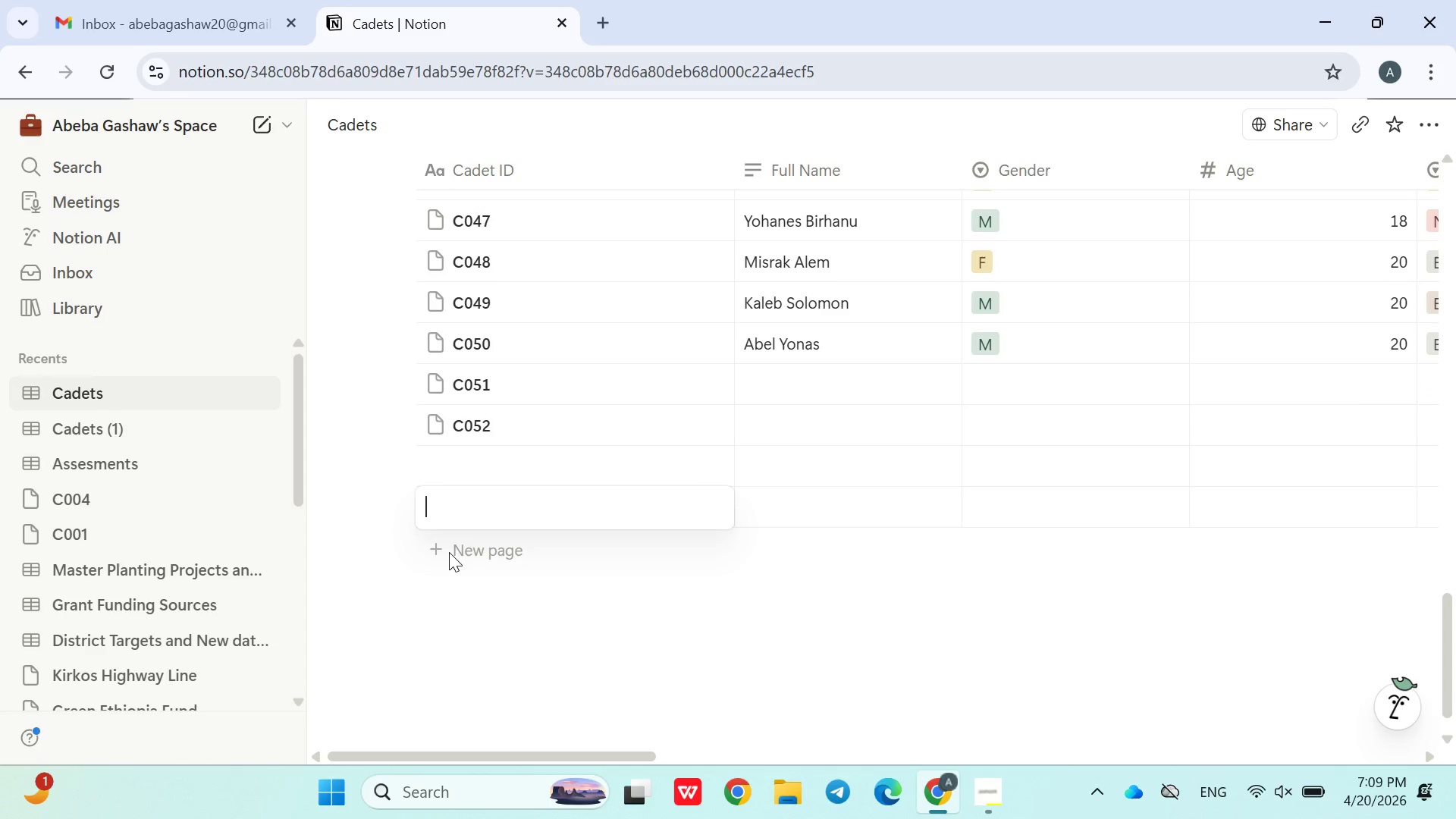 
double_click([449, 552])
 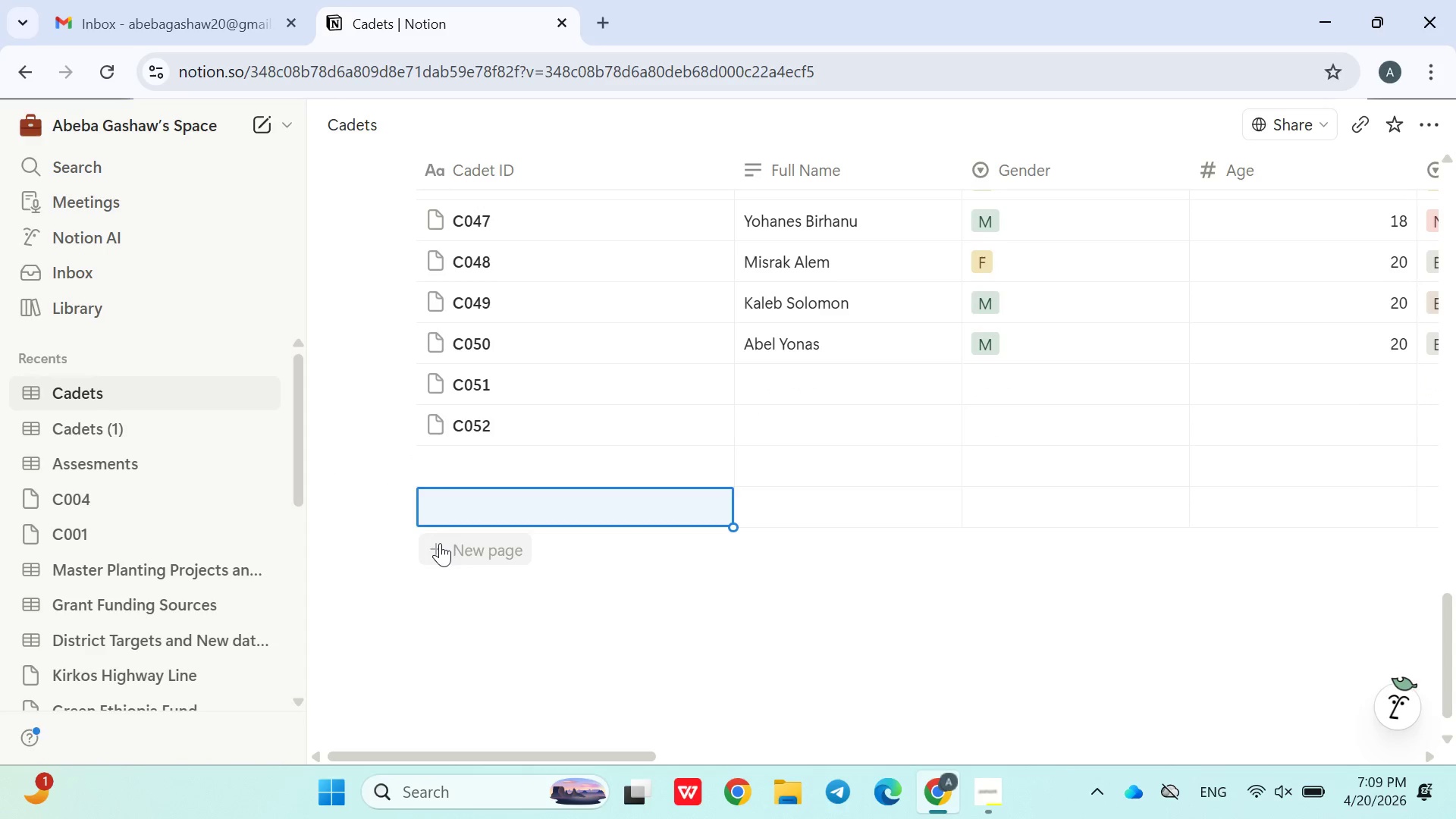 
left_click([433, 541])
 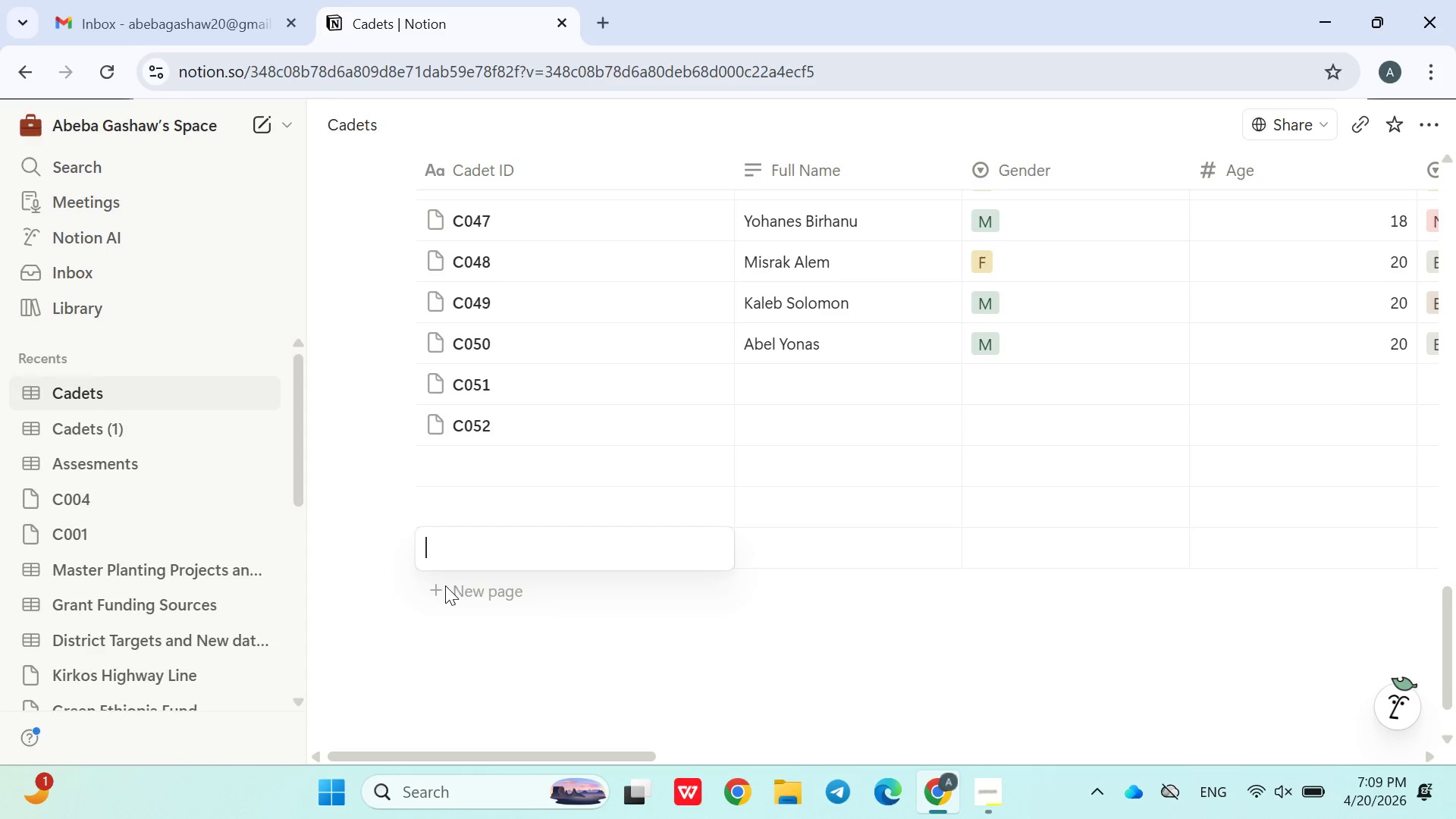 
left_click([445, 589])
 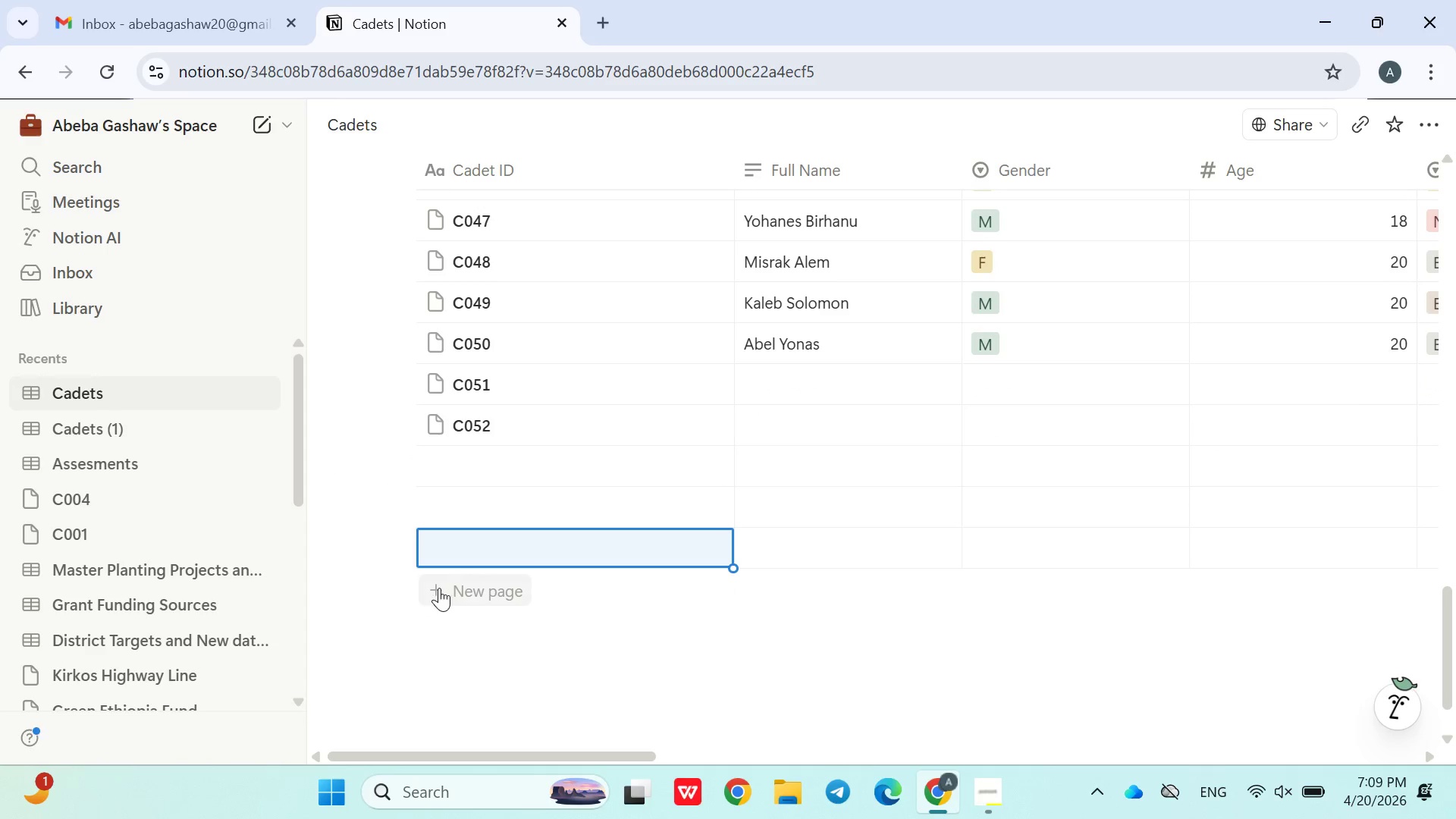 
left_click([435, 587])
 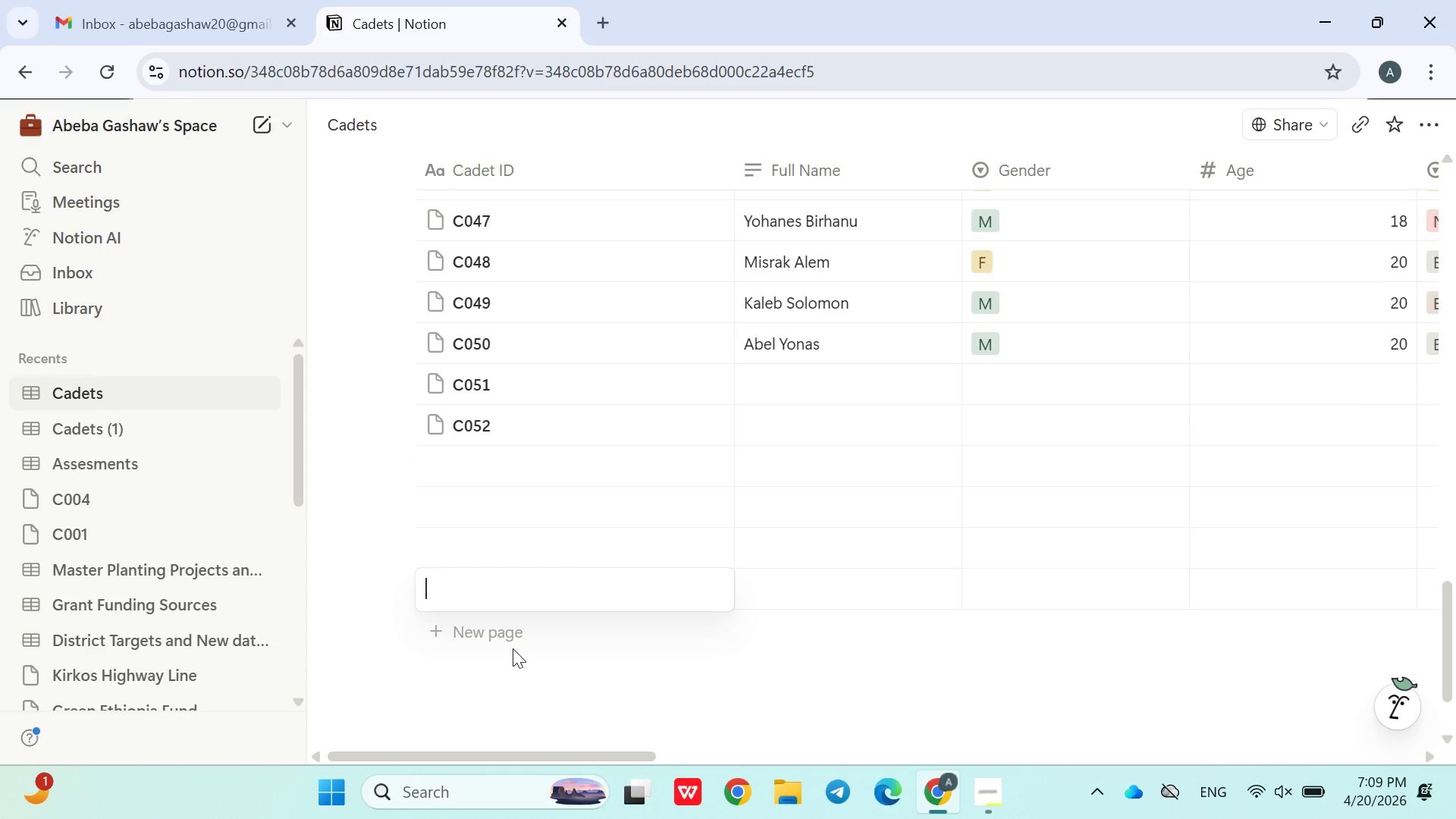 
left_click([560, 689])
 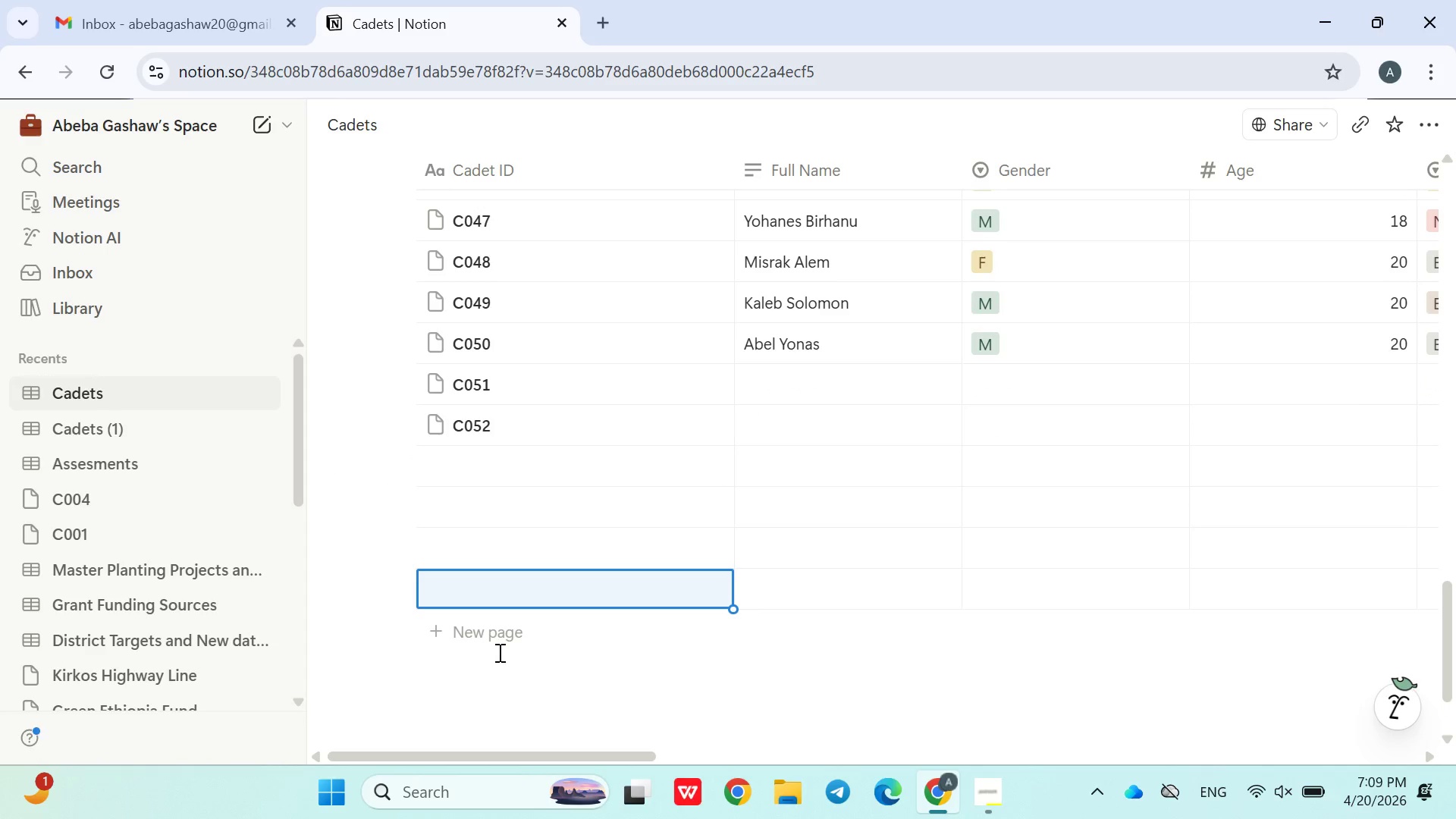 
left_click([492, 648])
 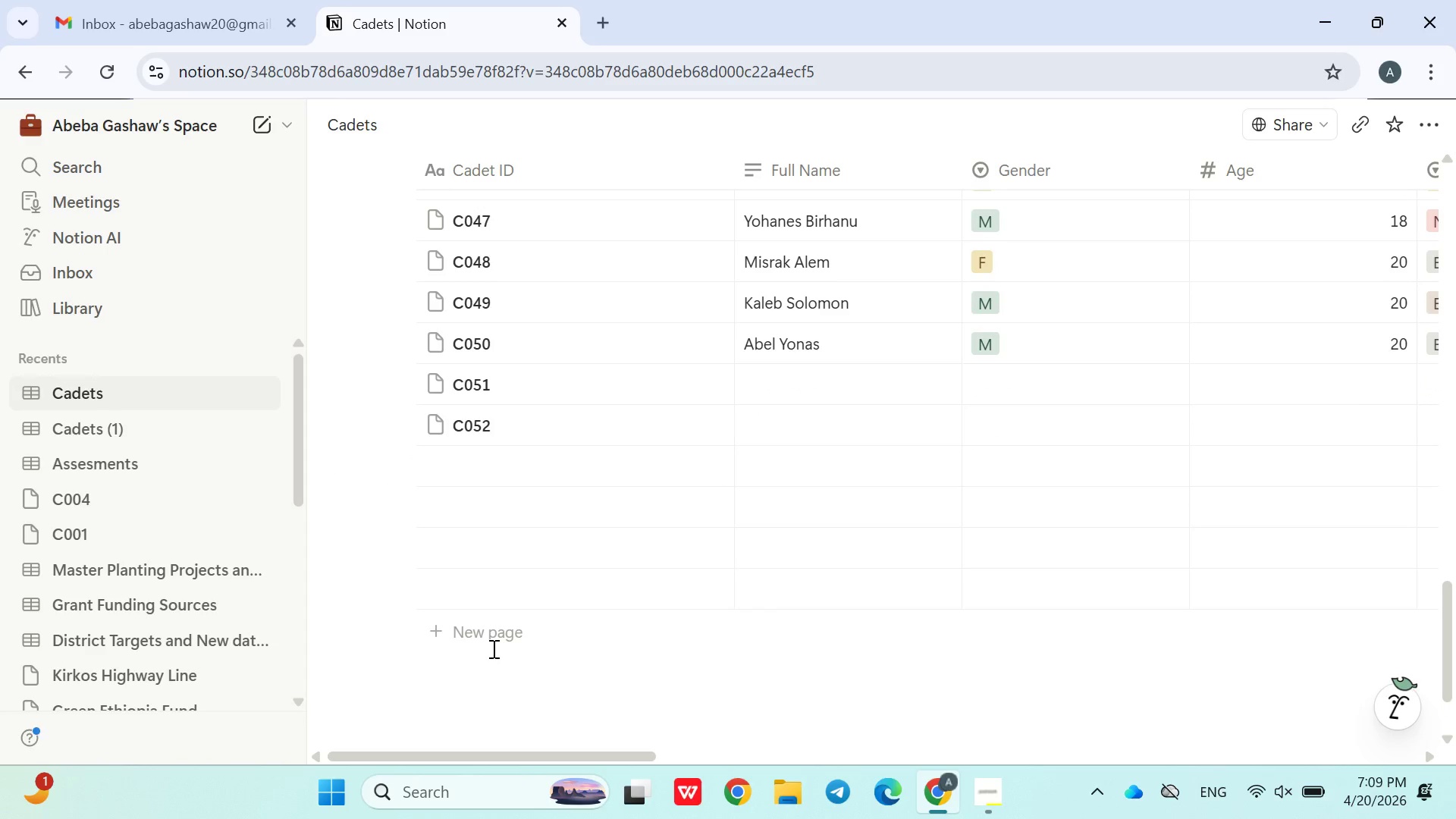 
left_click([492, 648])
 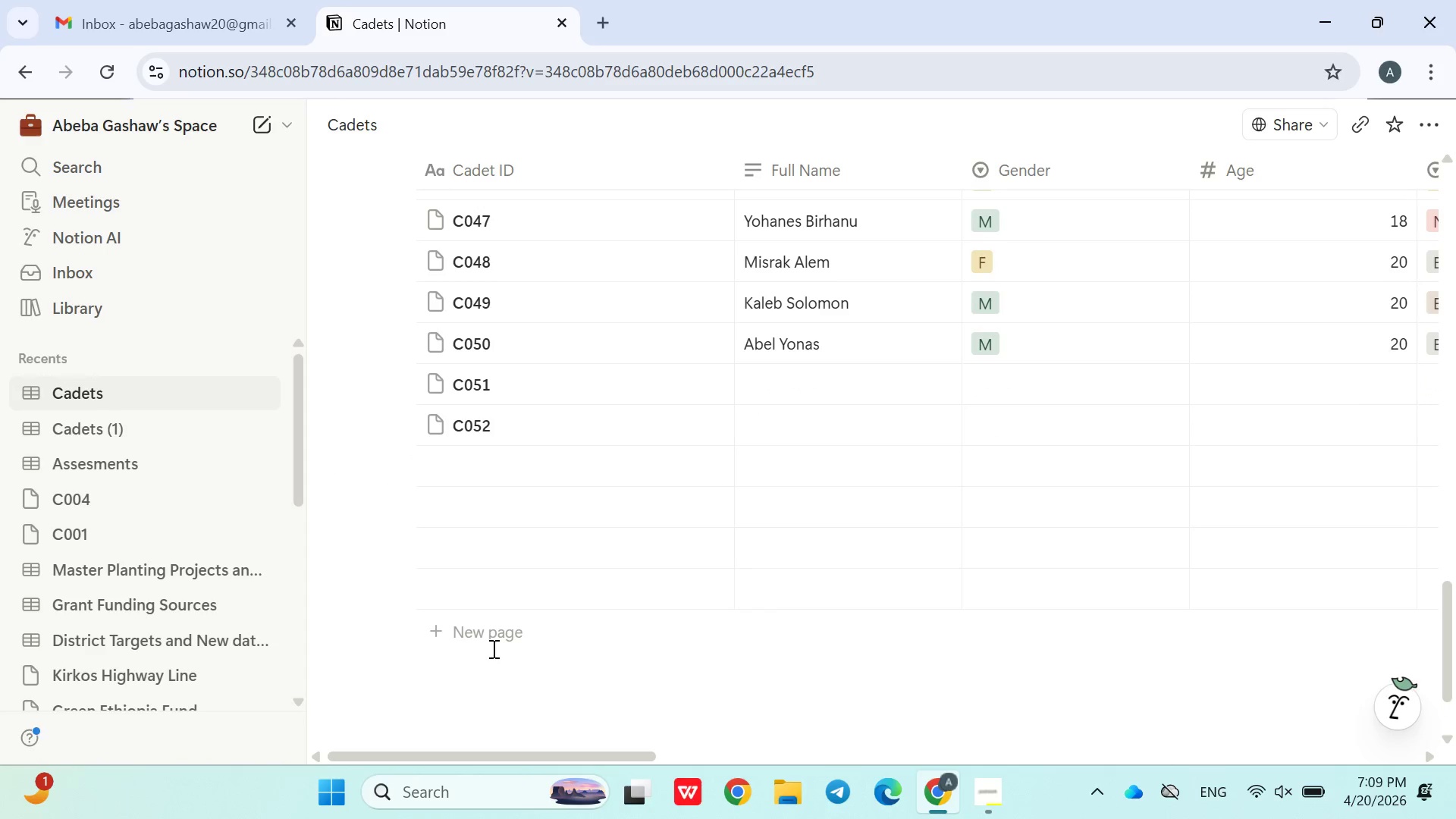 
left_click_drag(start_coordinate=[492, 648], to_coordinate=[627, 724])
 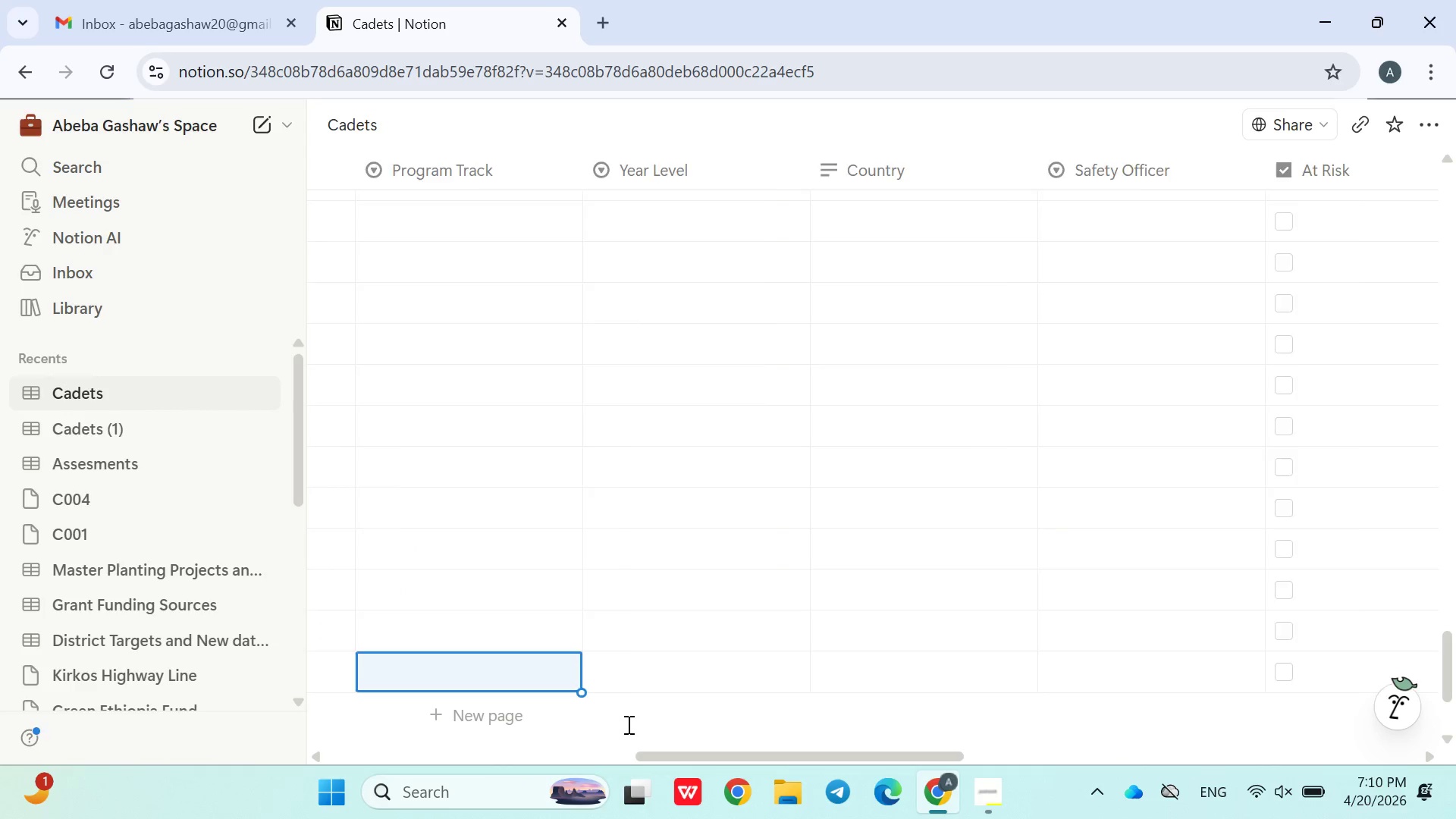 
wait(7.33)
 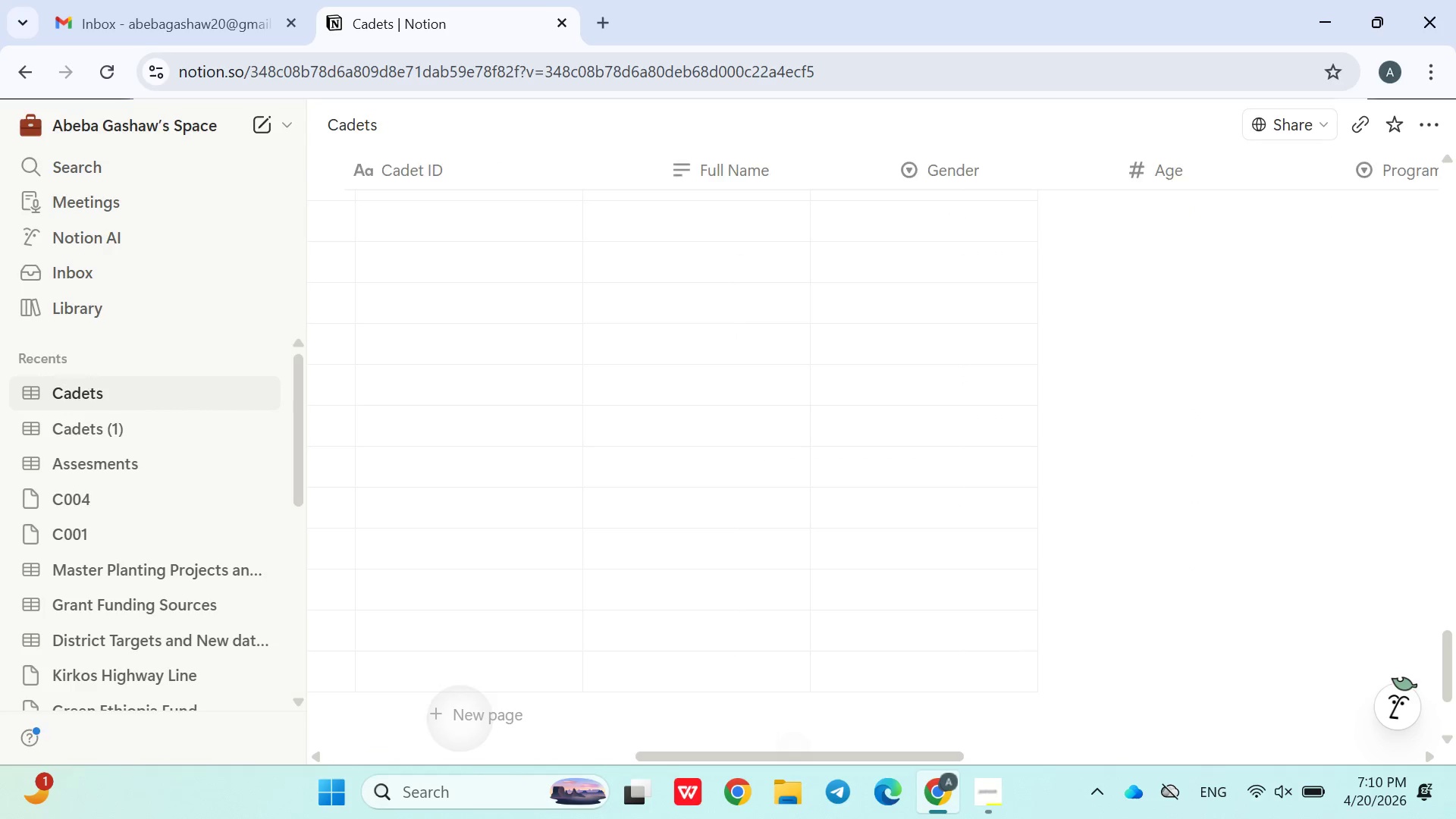 
left_click([627, 724])
 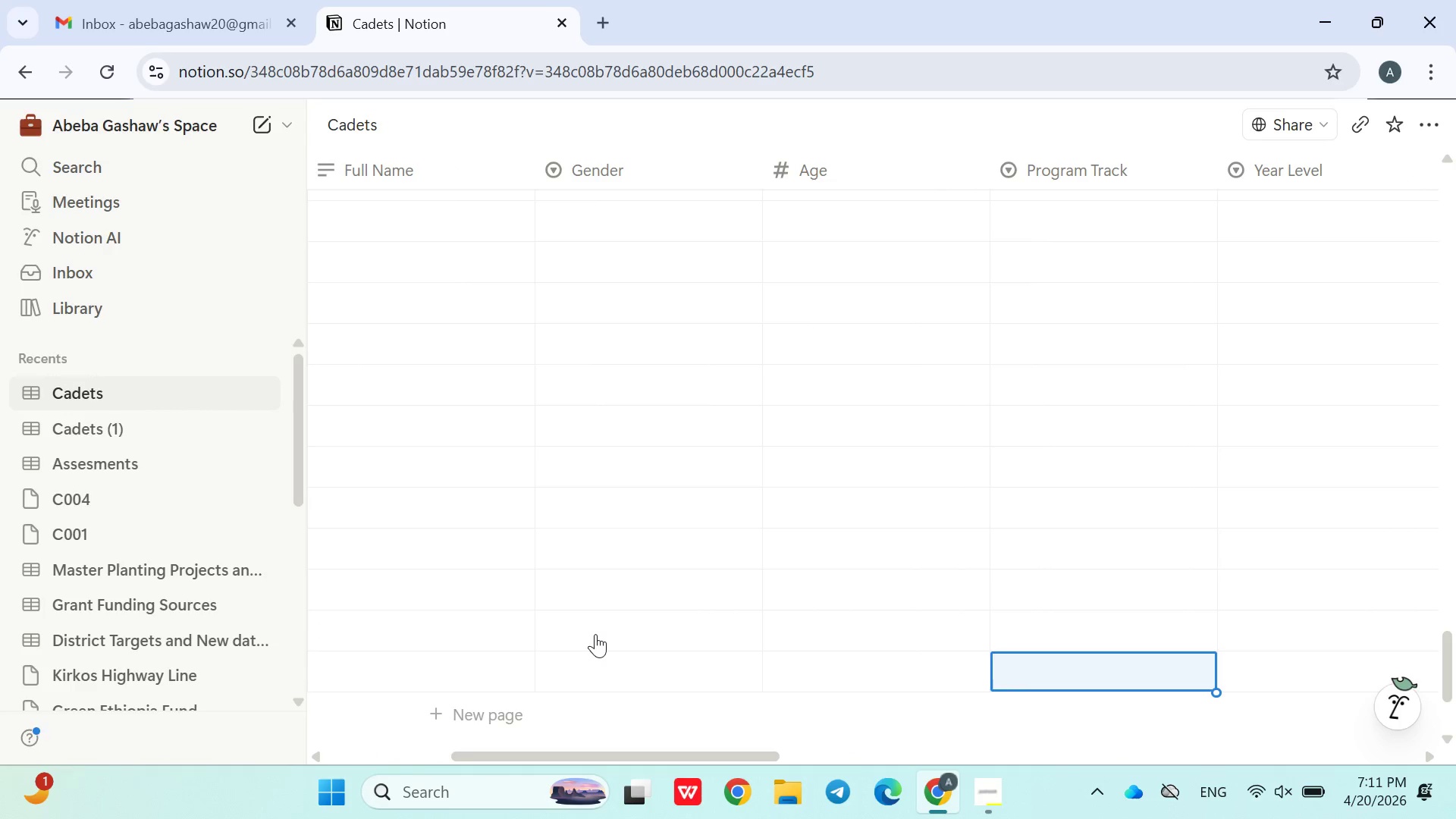 
wait(9.02)
 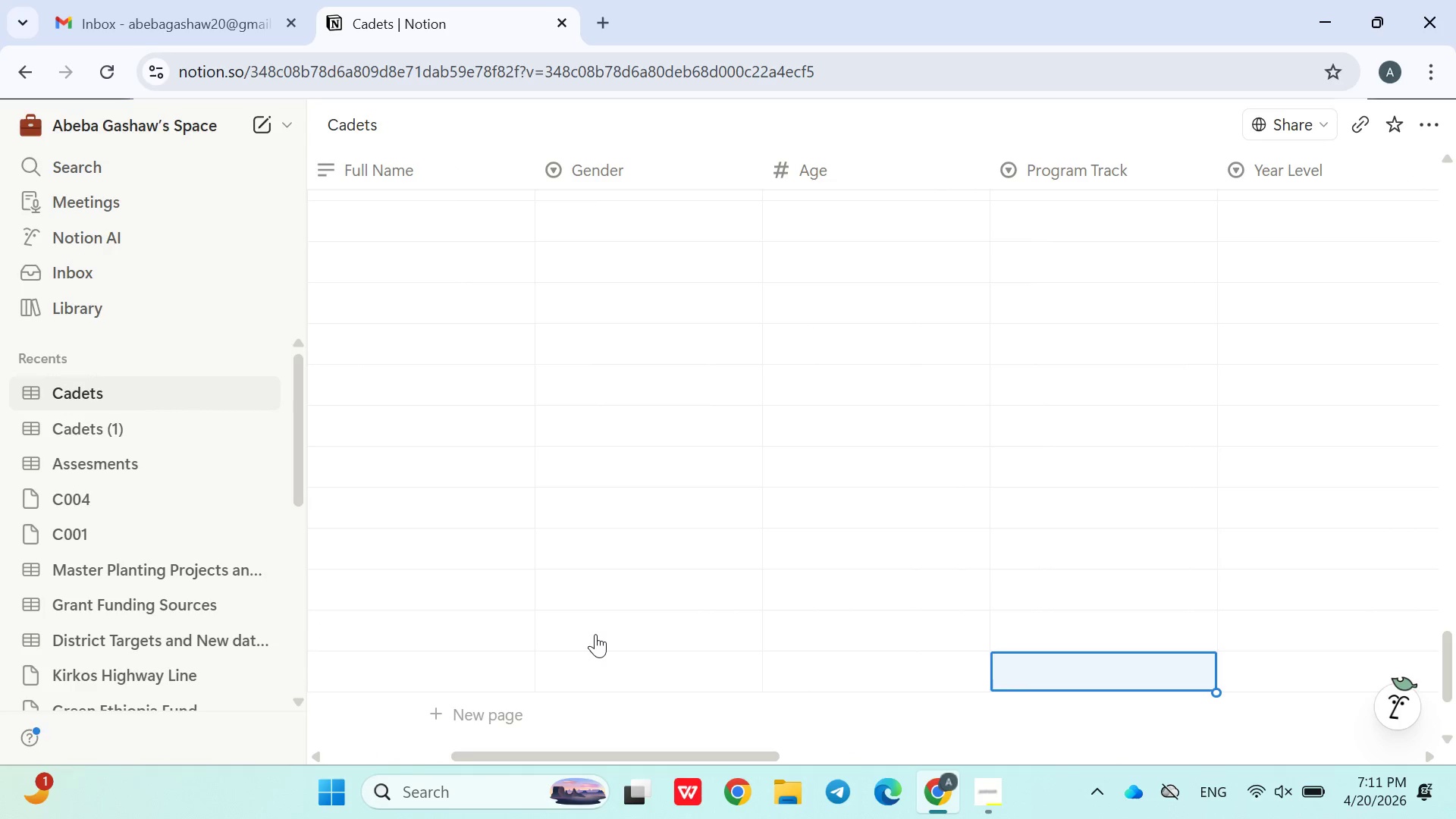 
left_click([519, 490])
 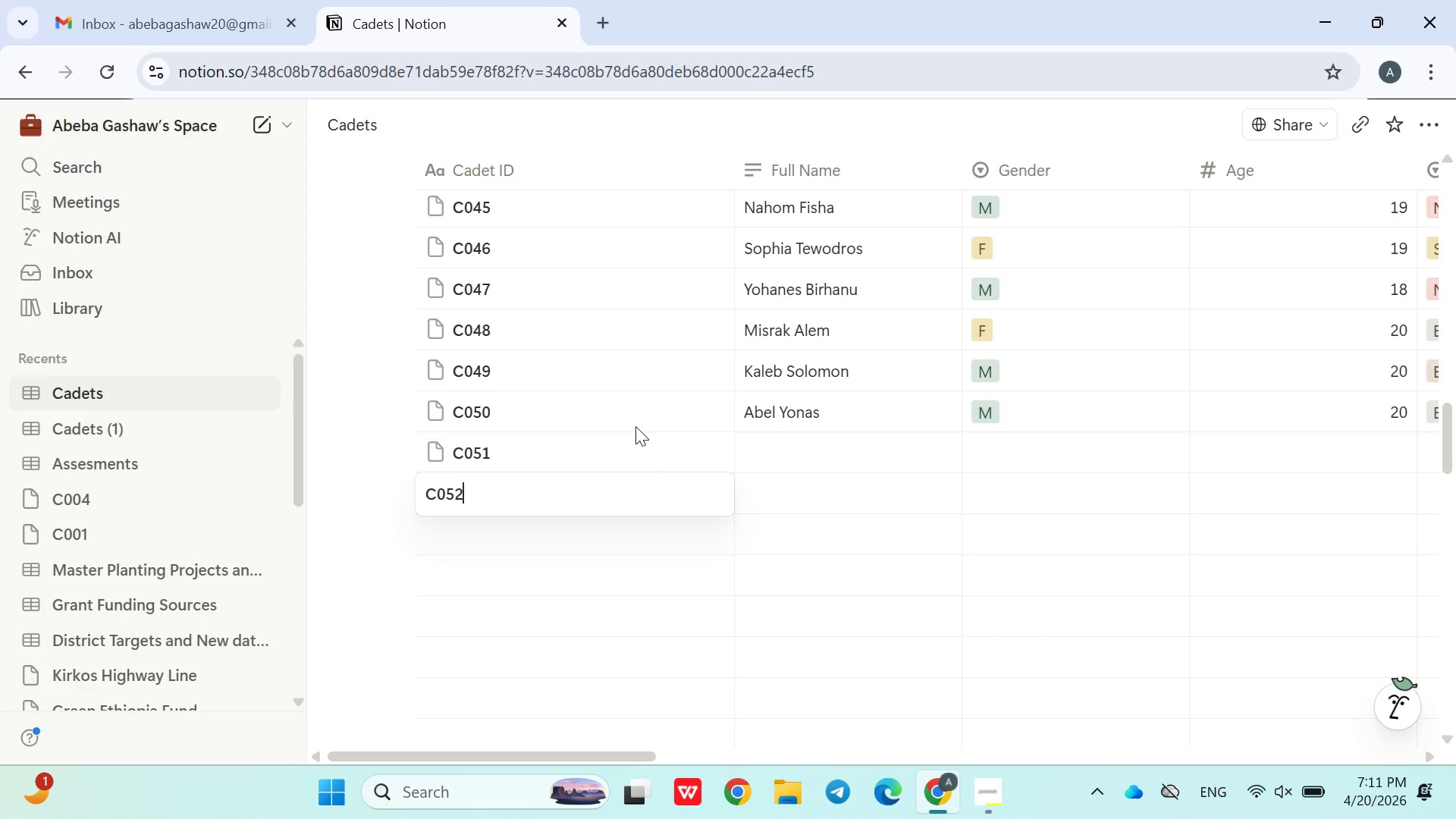 
left_click([635, 425])
 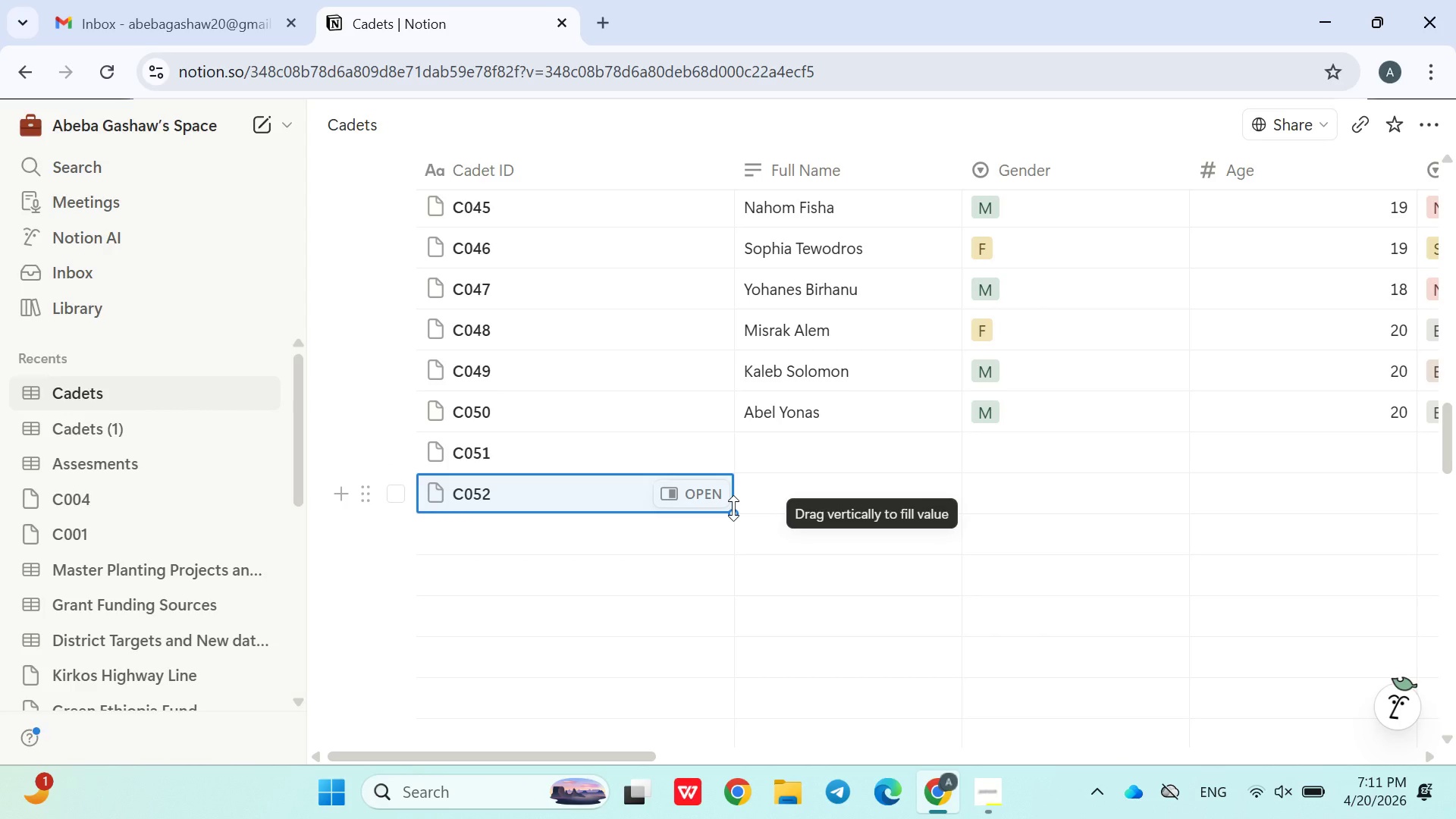 
left_click_drag(start_coordinate=[733, 508], to_coordinate=[704, 686])
 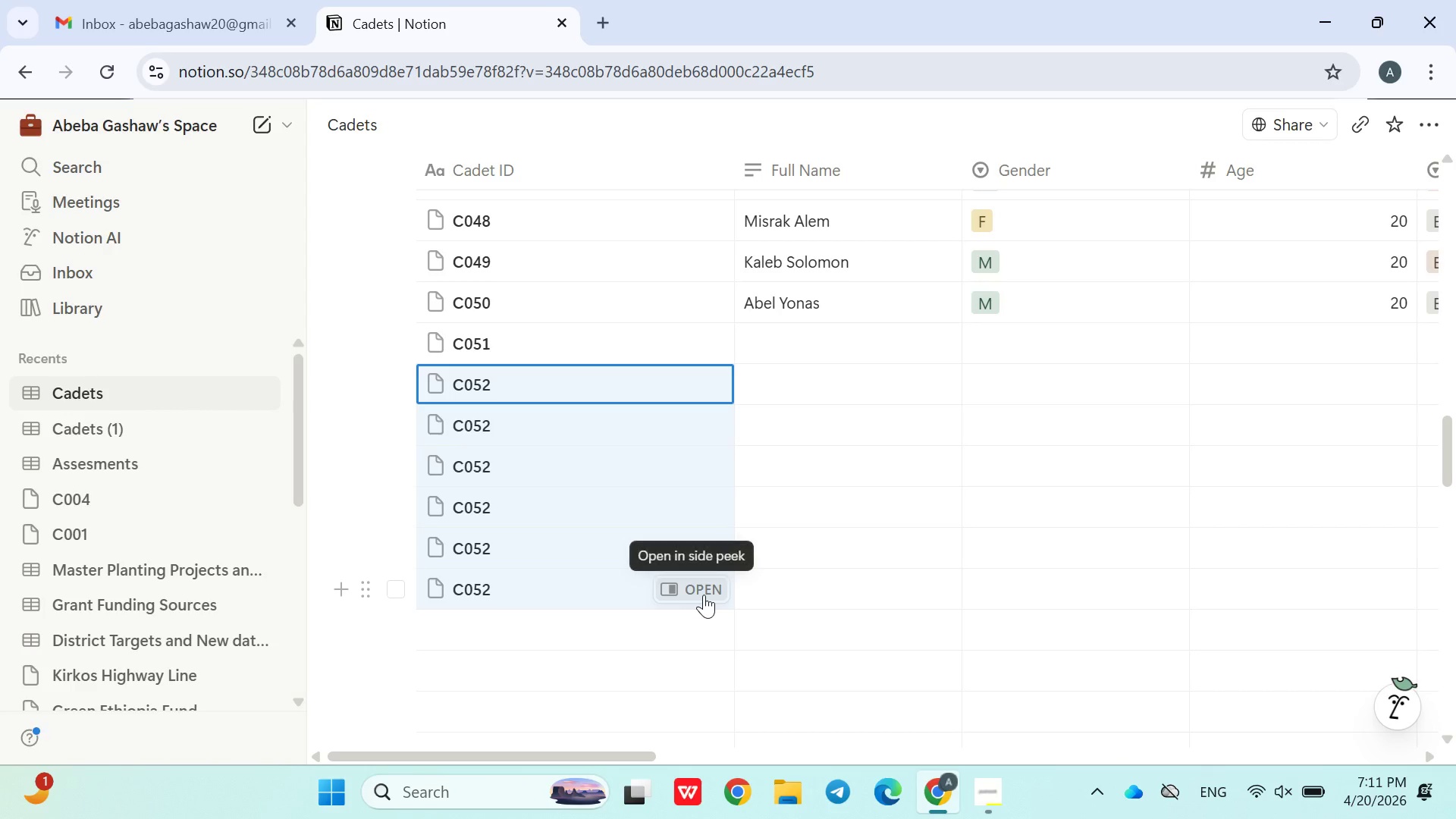 
left_click_drag(start_coordinate=[712, 601], to_coordinate=[560, 567])
 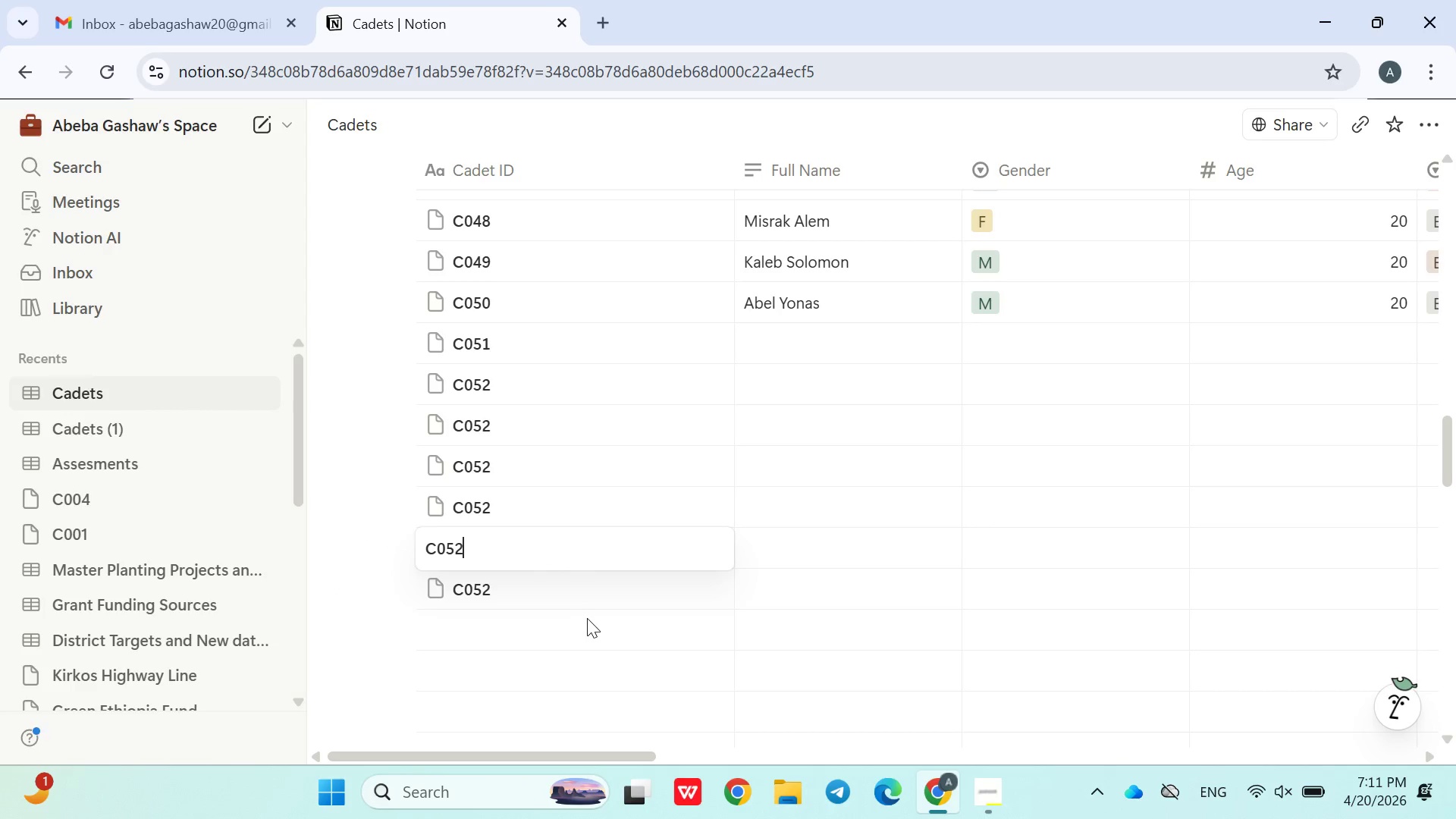 
left_click([560, 567])
 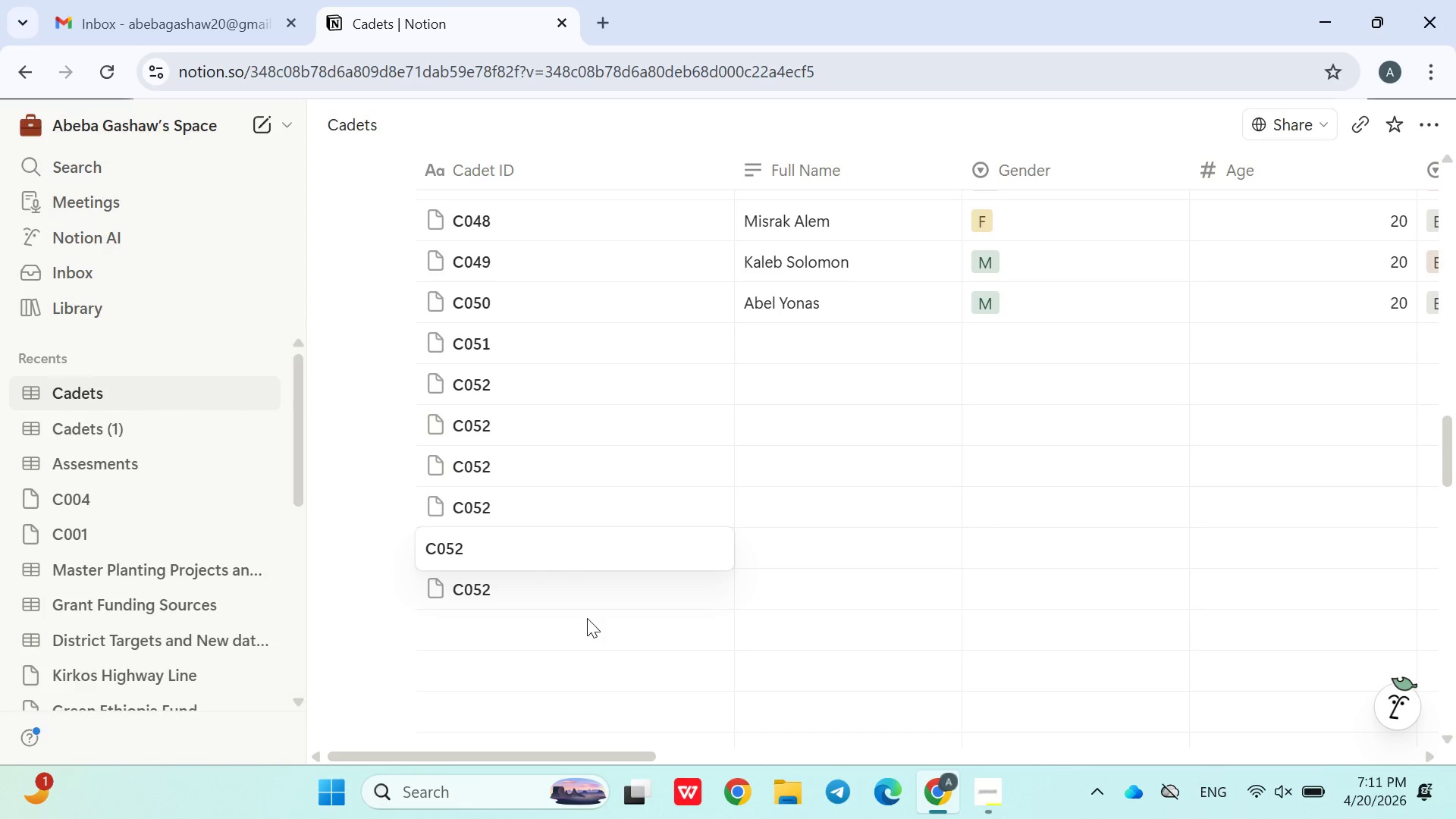 
left_click([587, 618])
 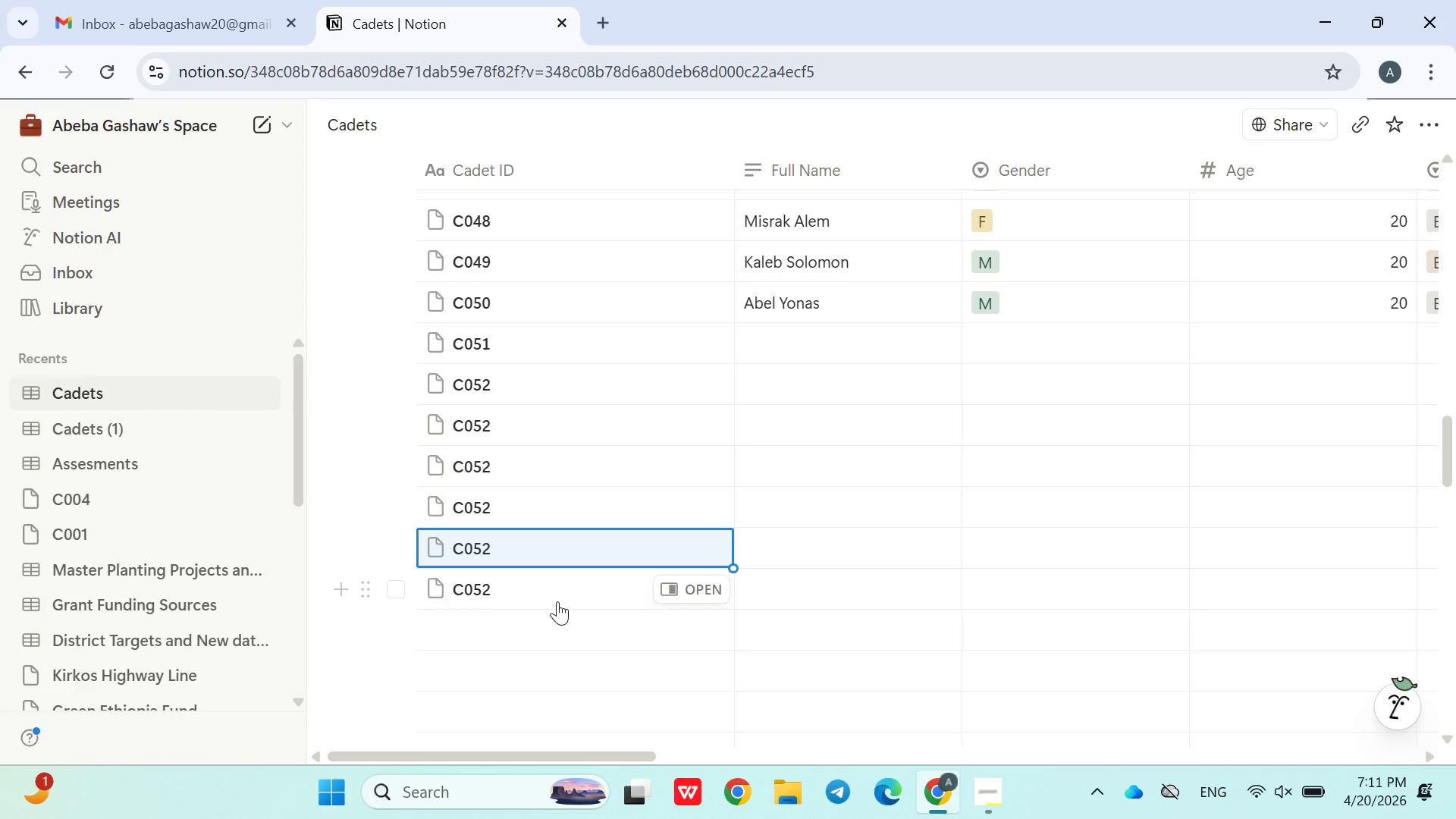 
left_click([555, 601])
 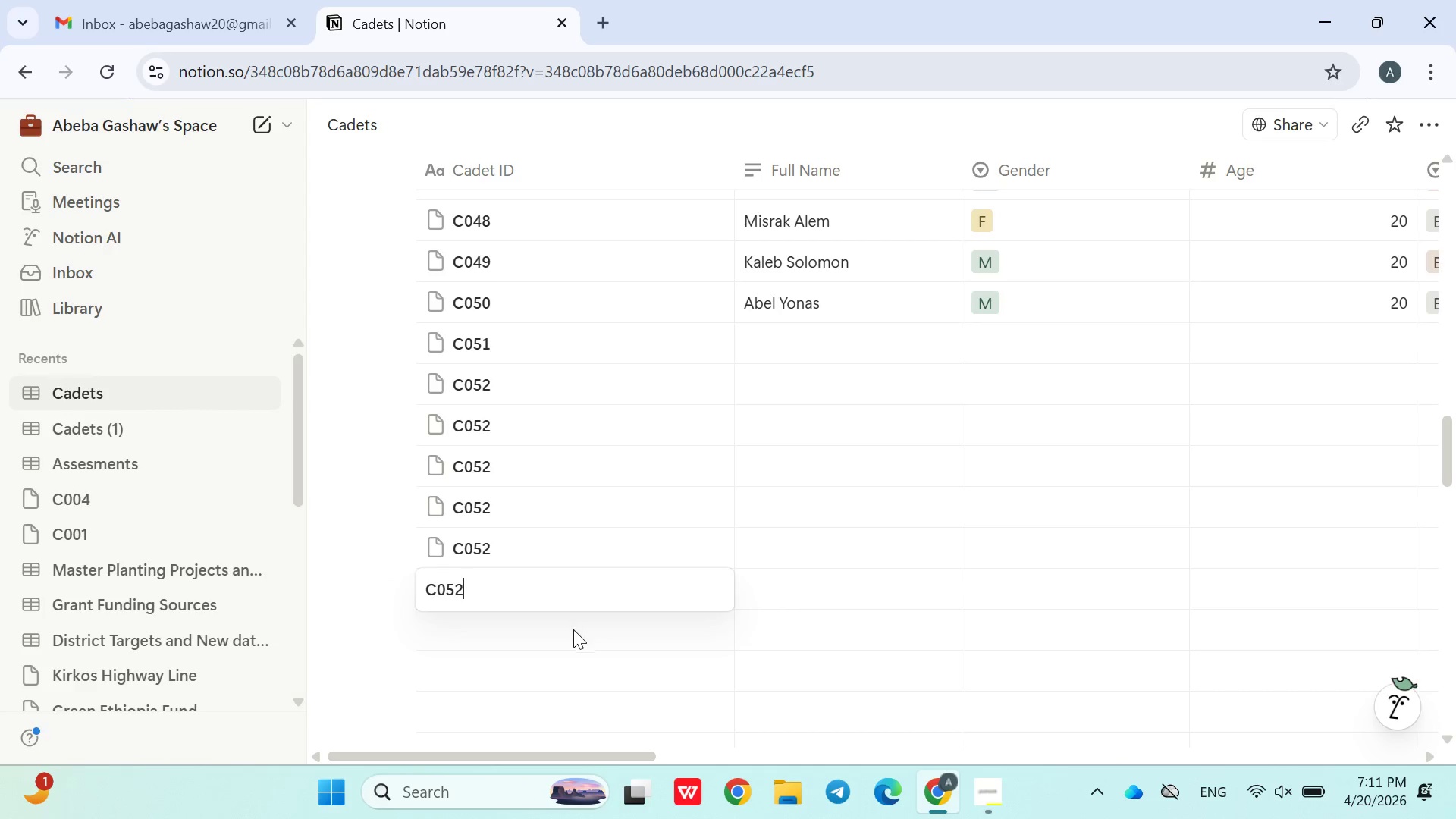 
left_click([576, 638])
 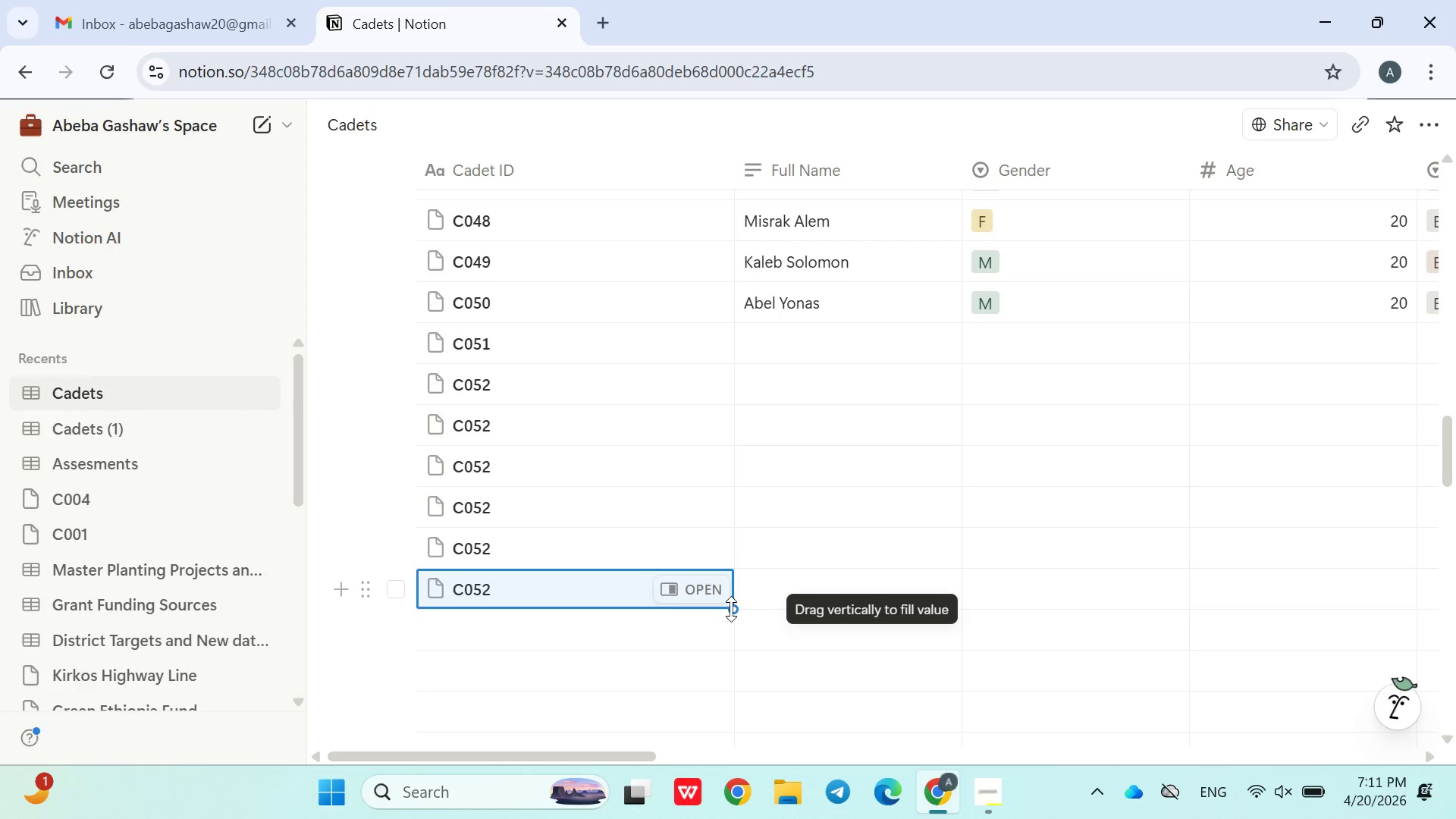 
double_click([731, 609])
 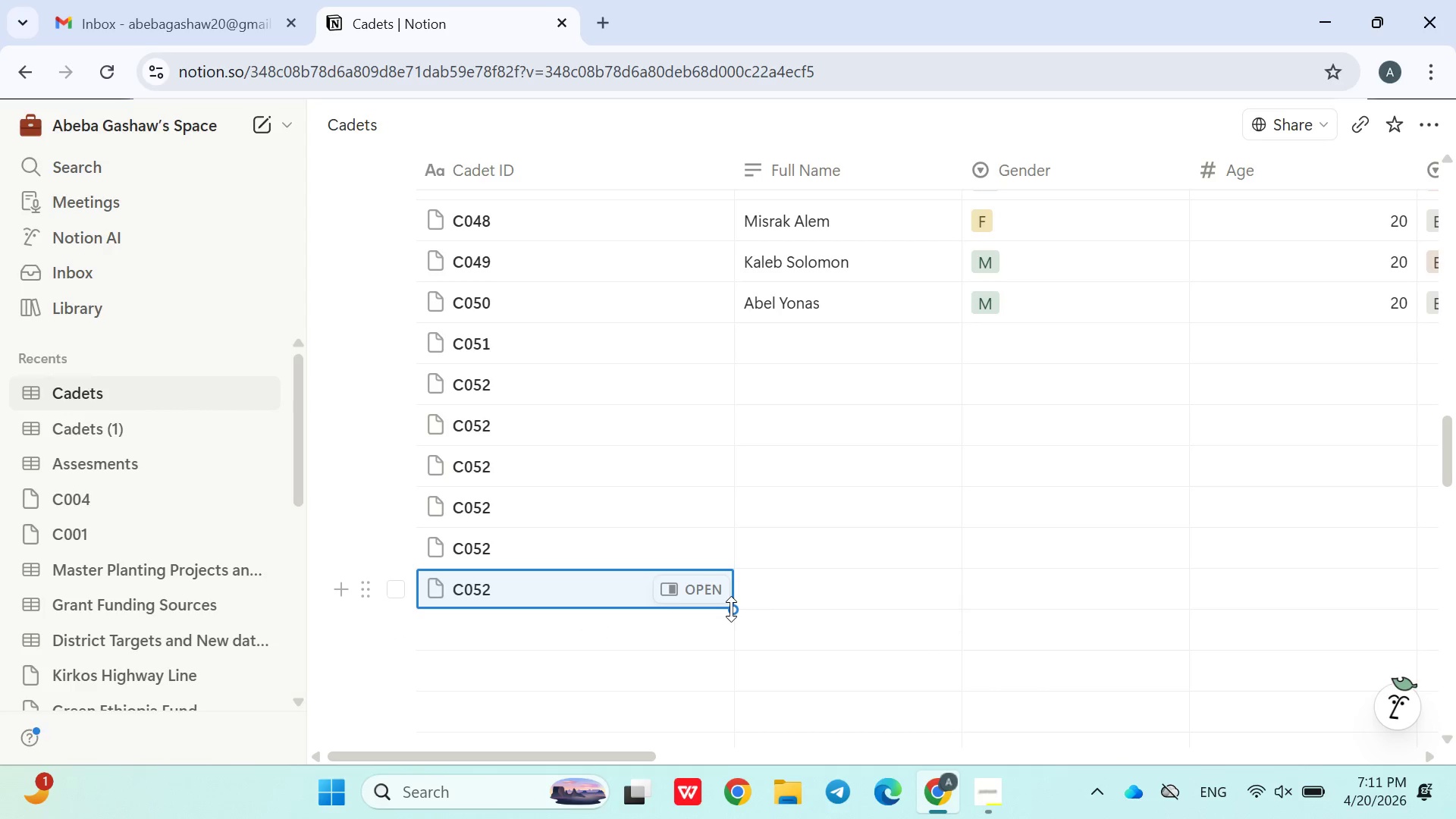 
left_click_drag(start_coordinate=[731, 609], to_coordinate=[640, 497])
 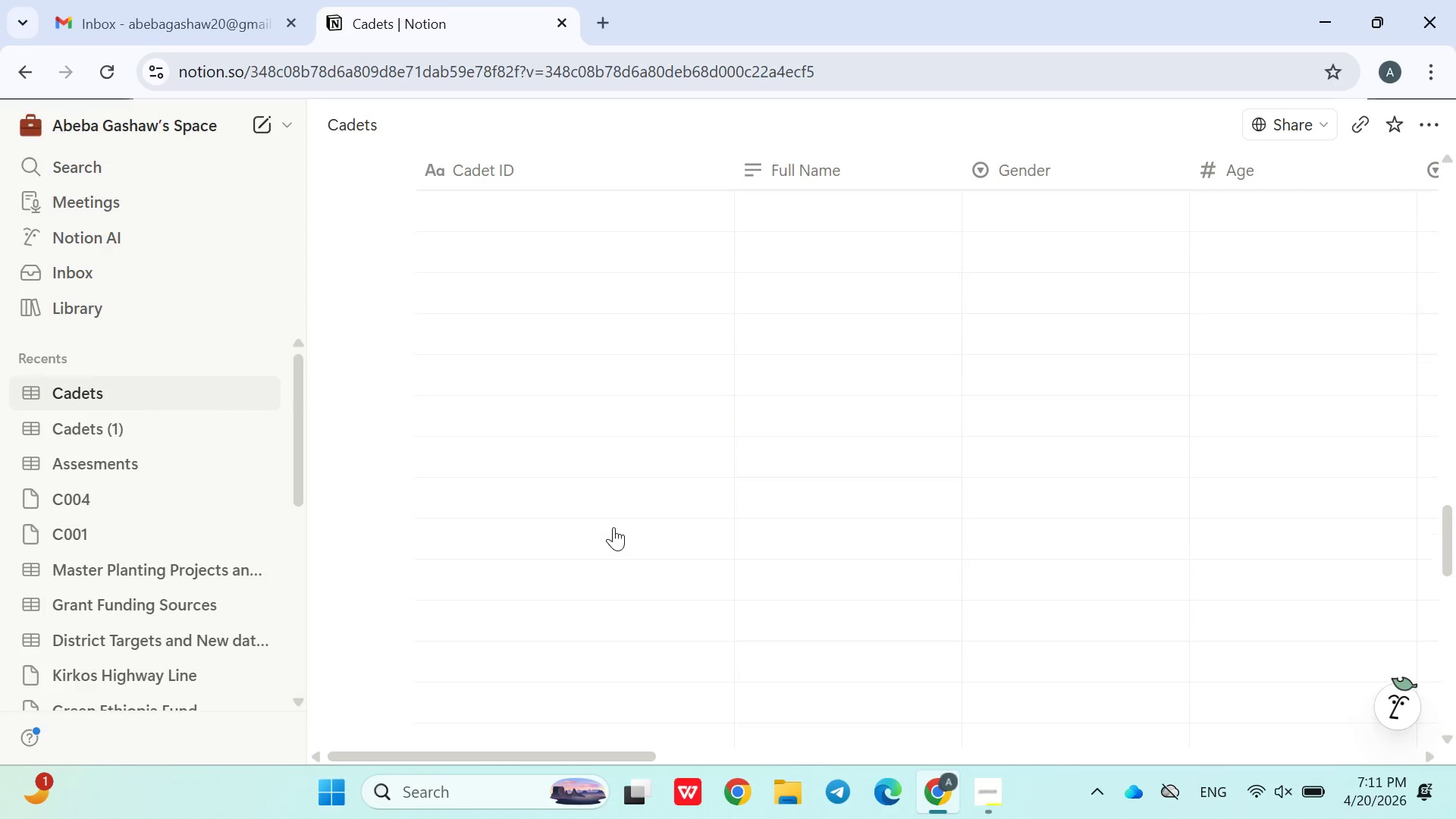 
left_click([604, 576])
 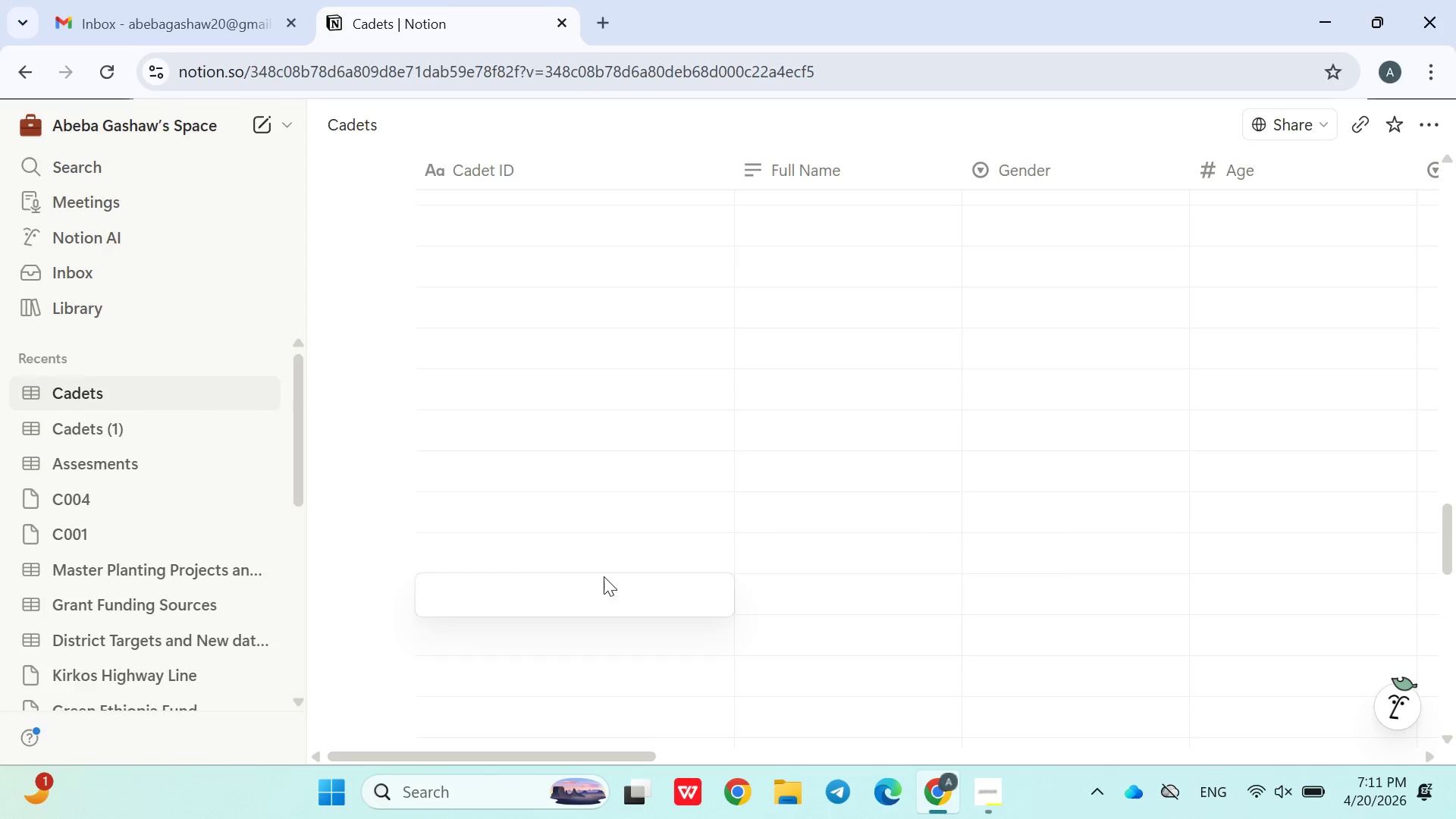 
left_click([533, 560])
 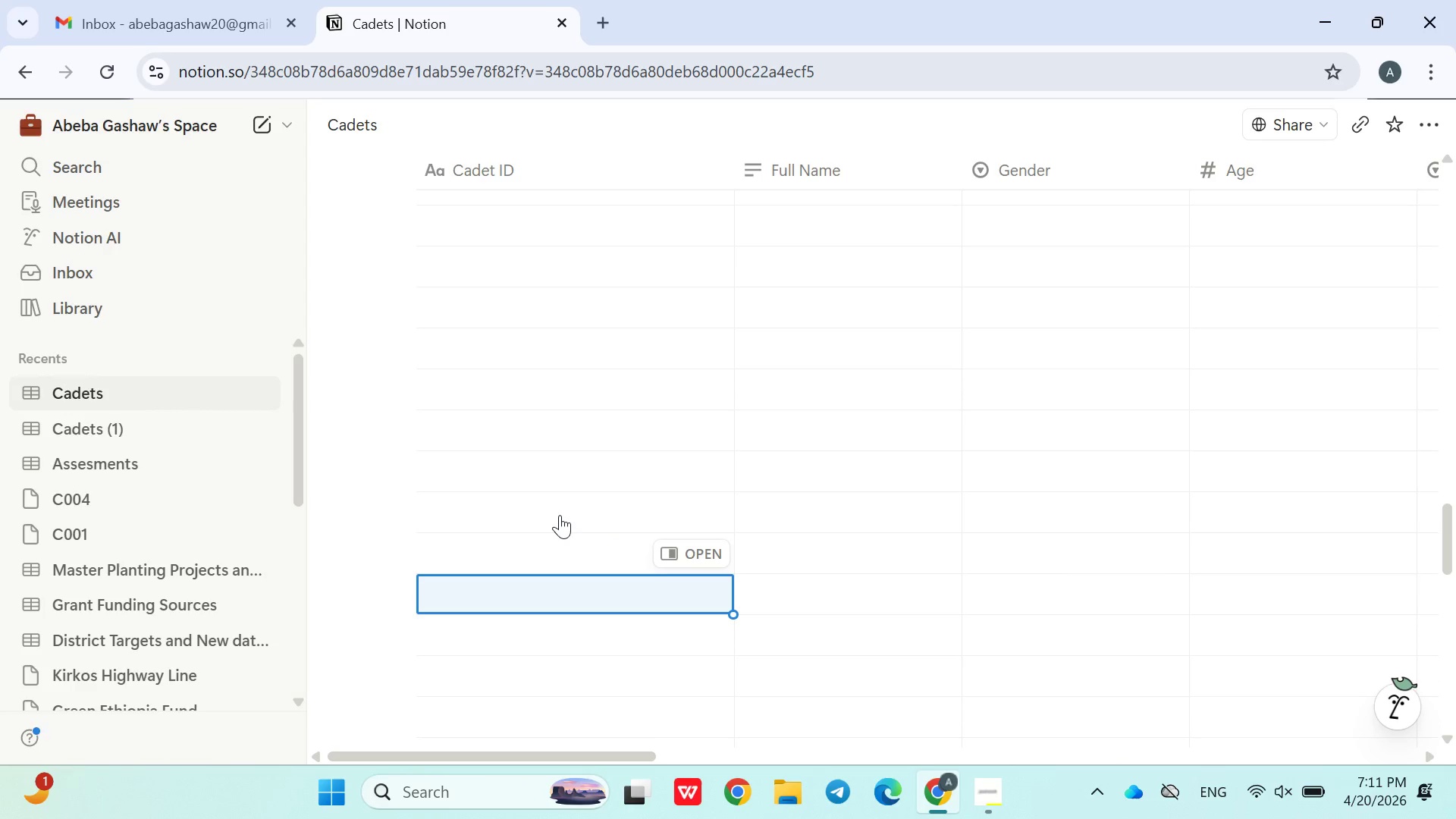 
mouse_move([557, 531])
 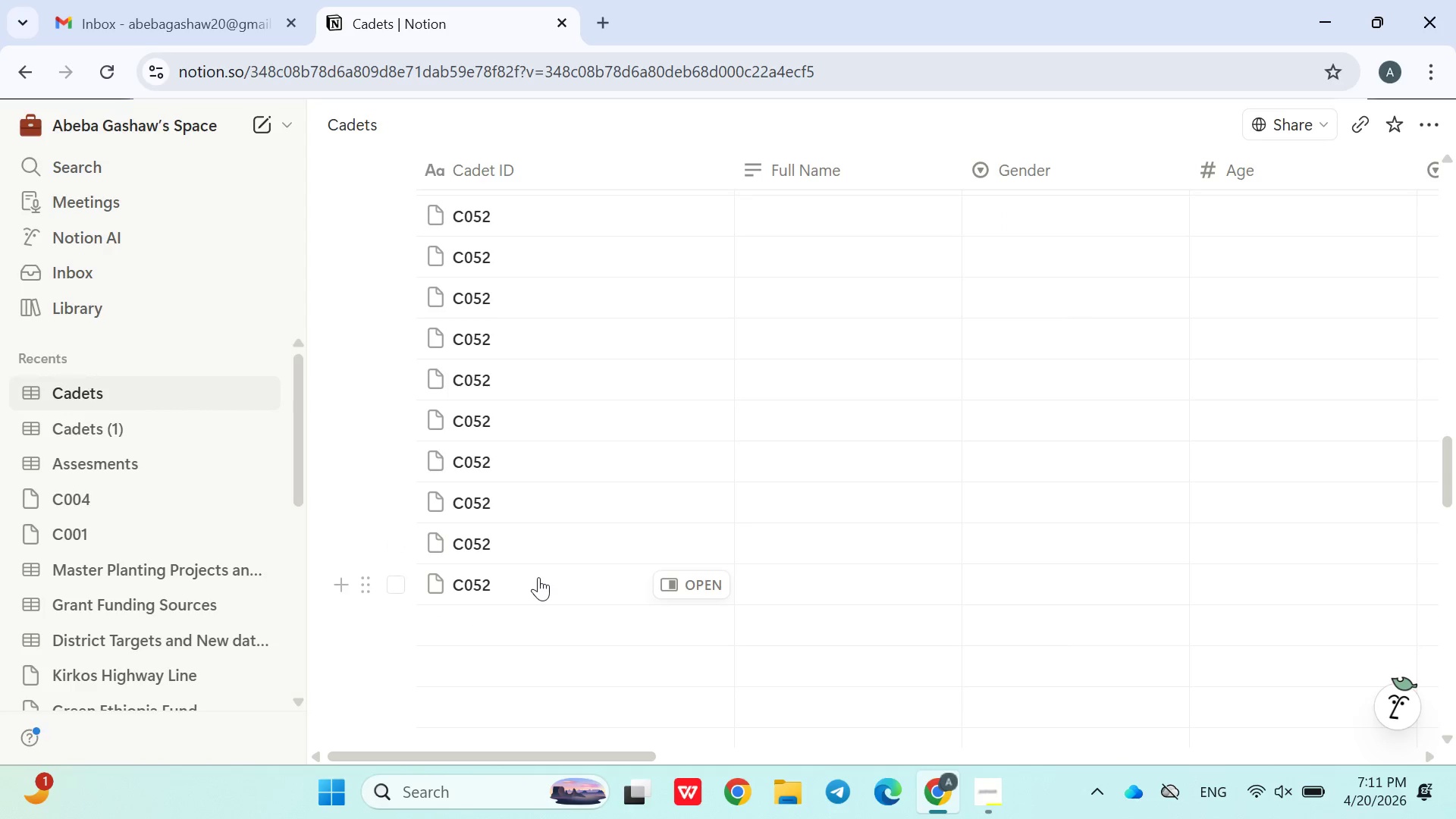 
left_click([538, 577])
 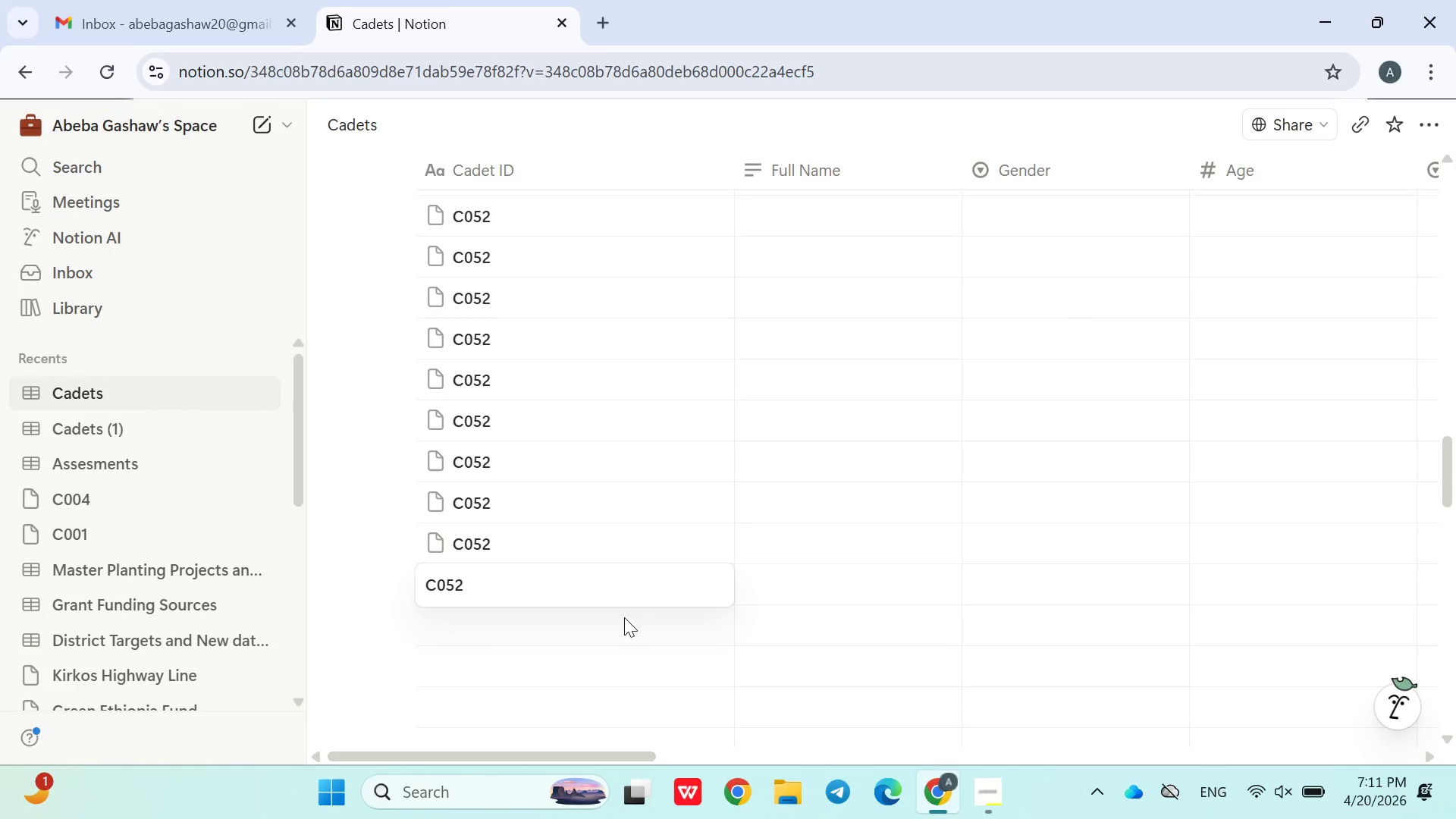 
left_click([626, 629])
 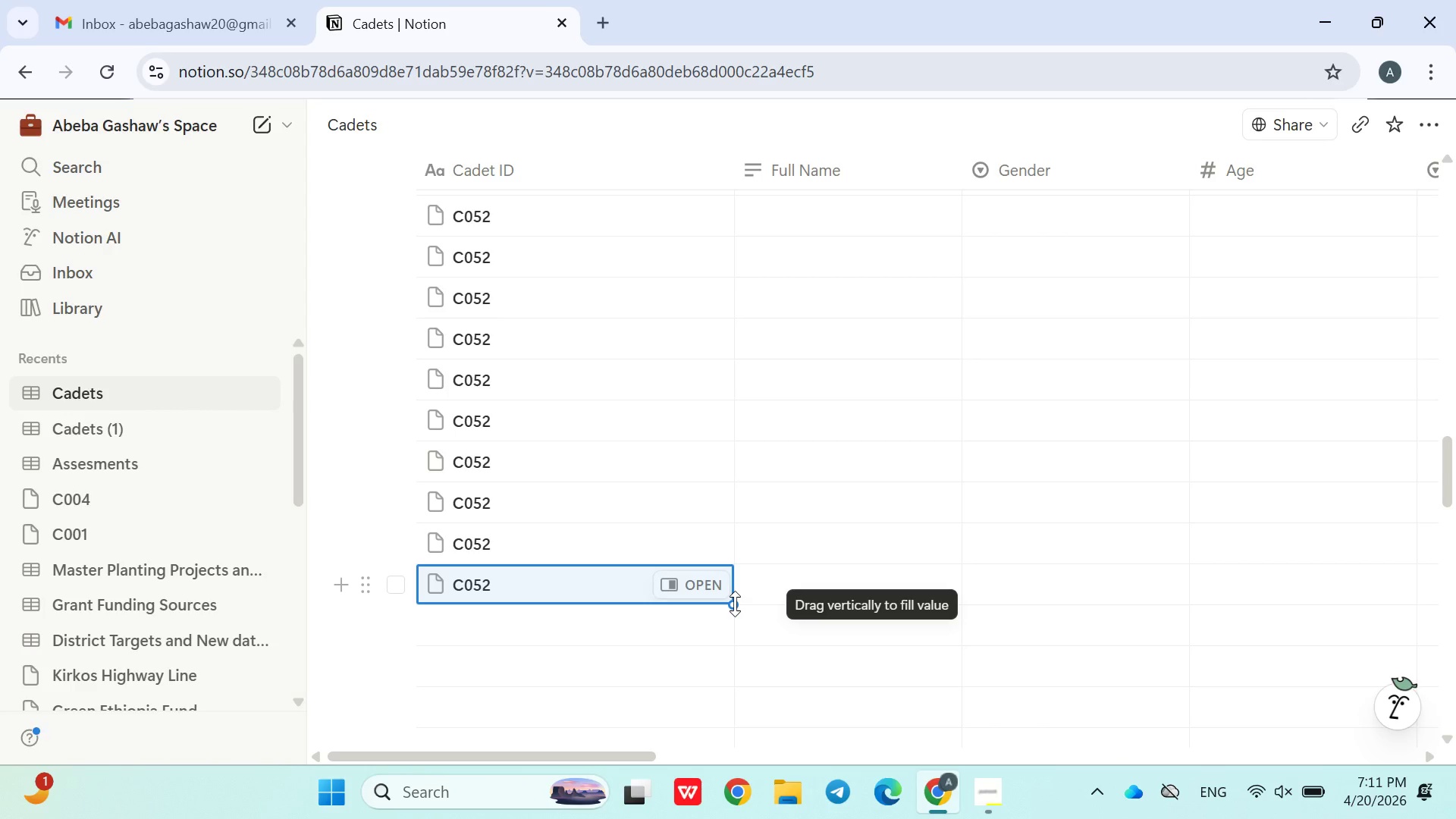 
double_click([735, 604])
 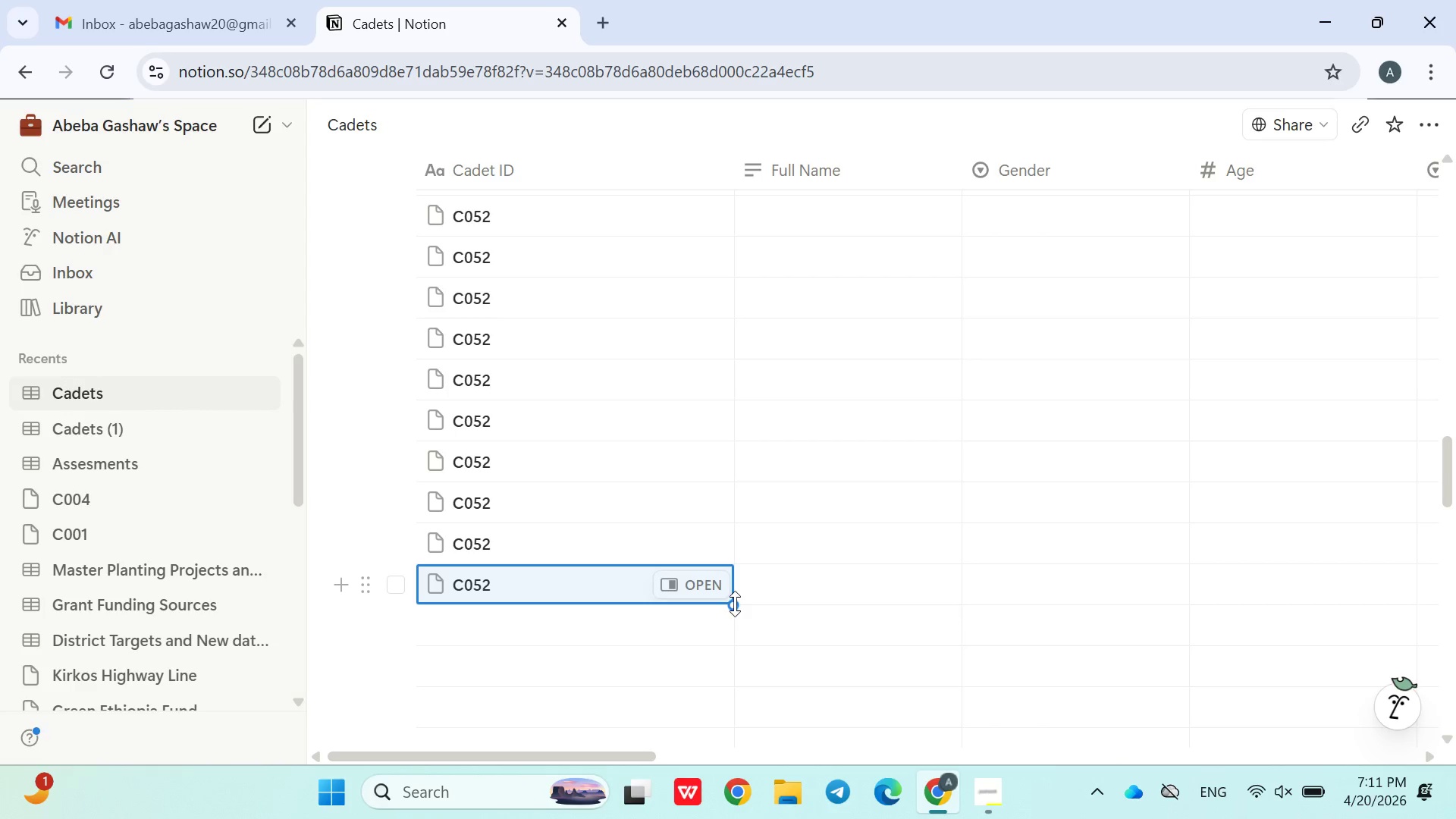 
triple_click([735, 604])
 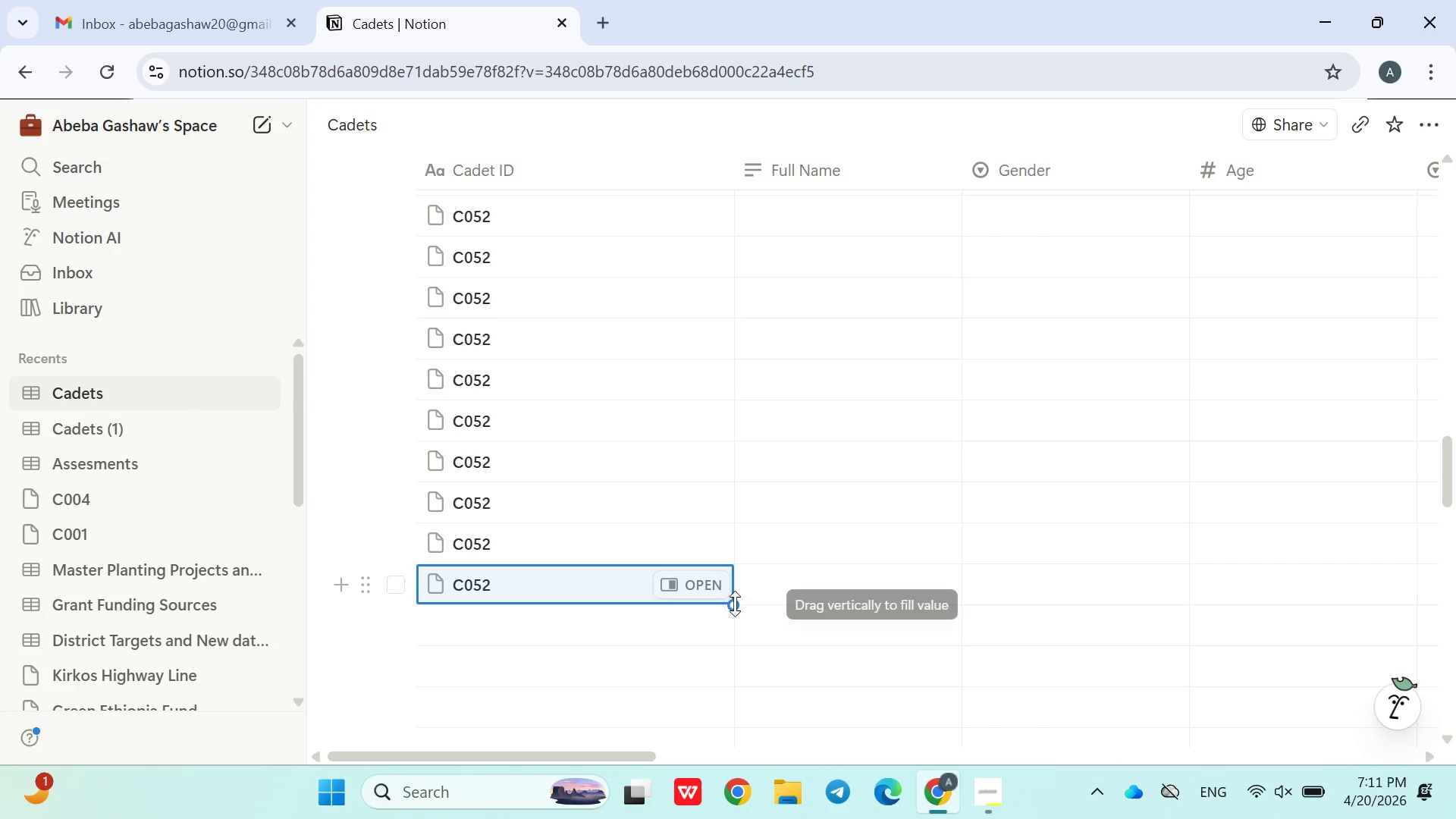 
left_click_drag(start_coordinate=[735, 604], to_coordinate=[577, 818])
 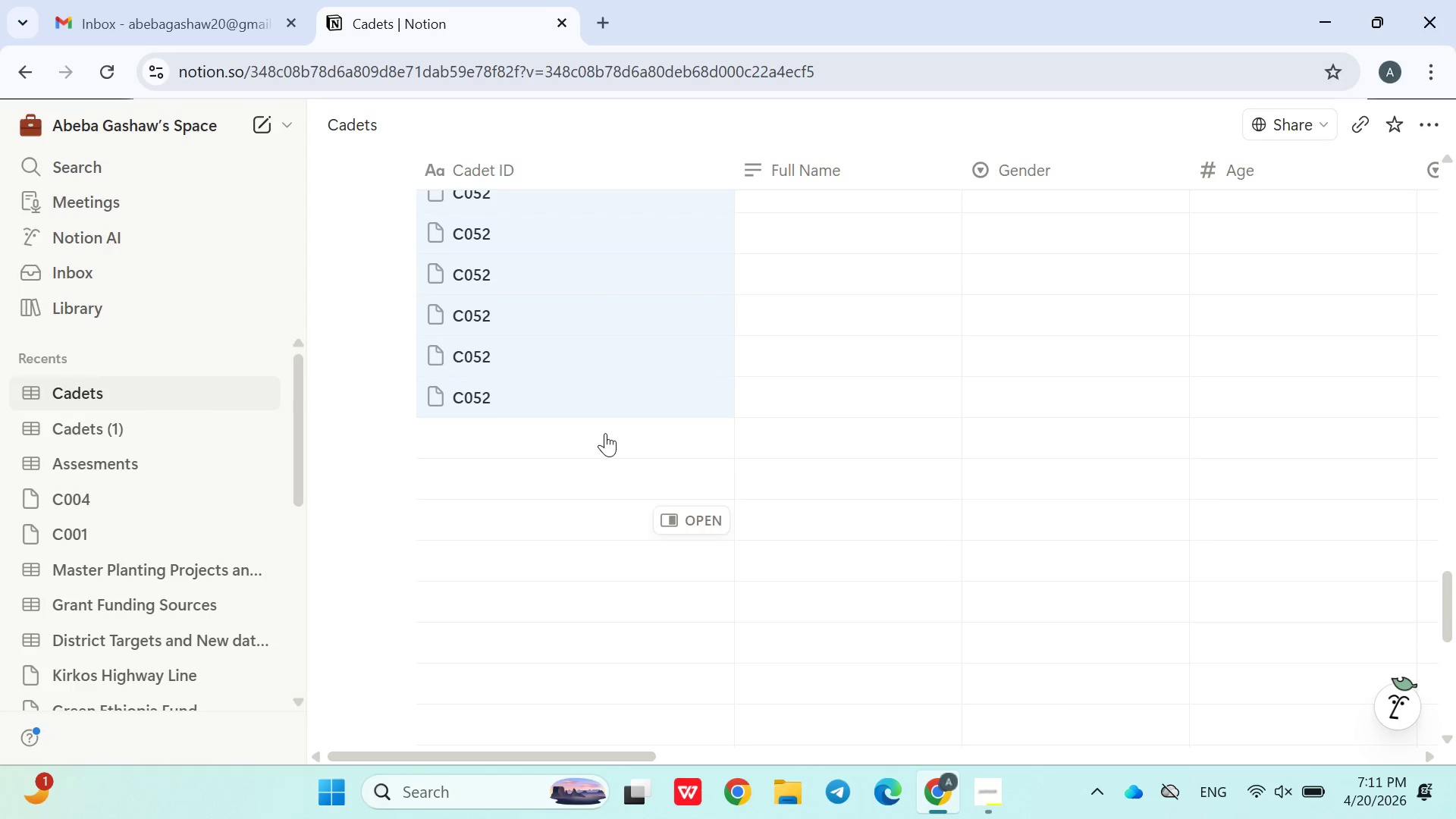 
left_click([610, 432])
 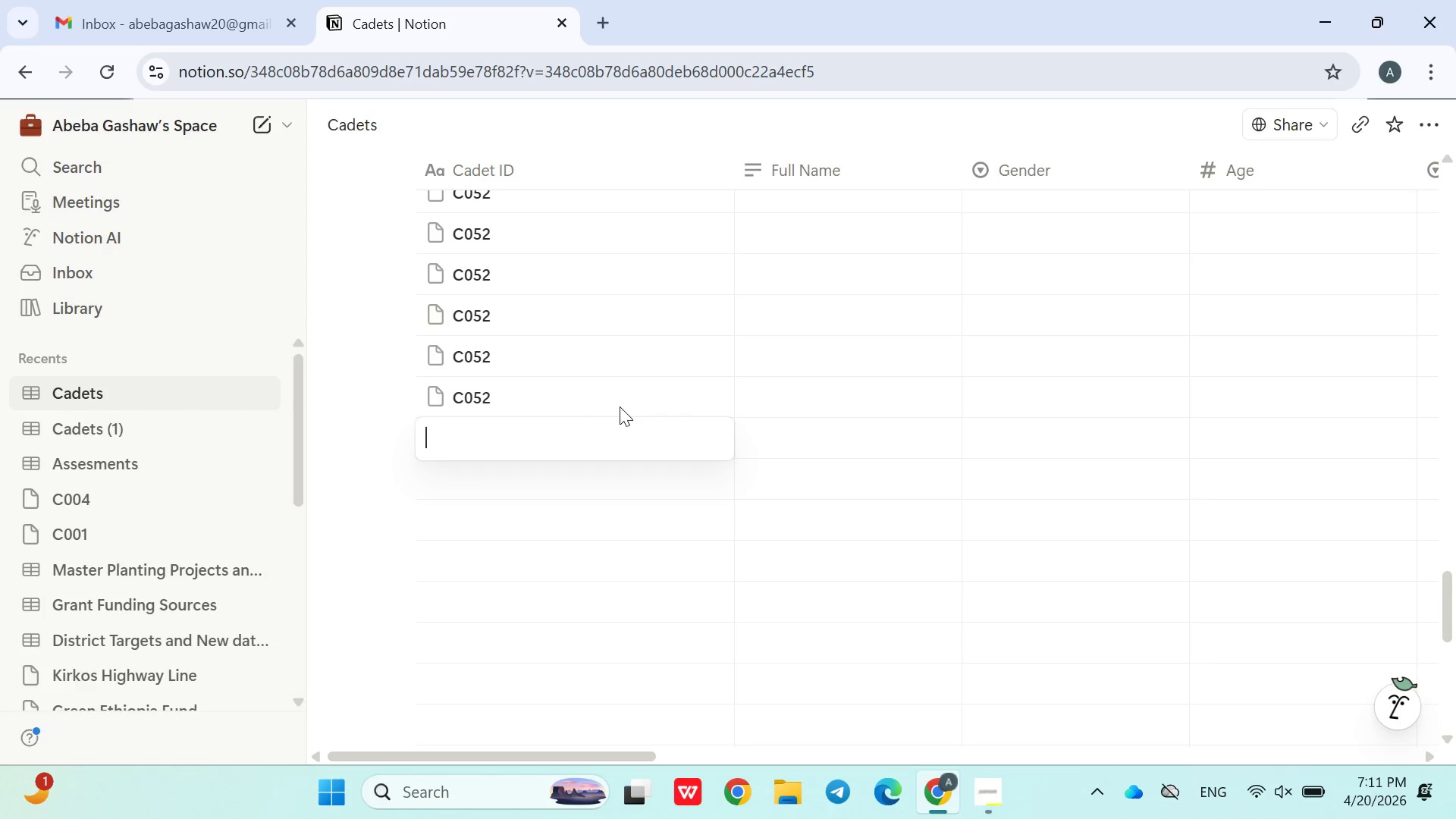 
left_click([620, 407])
 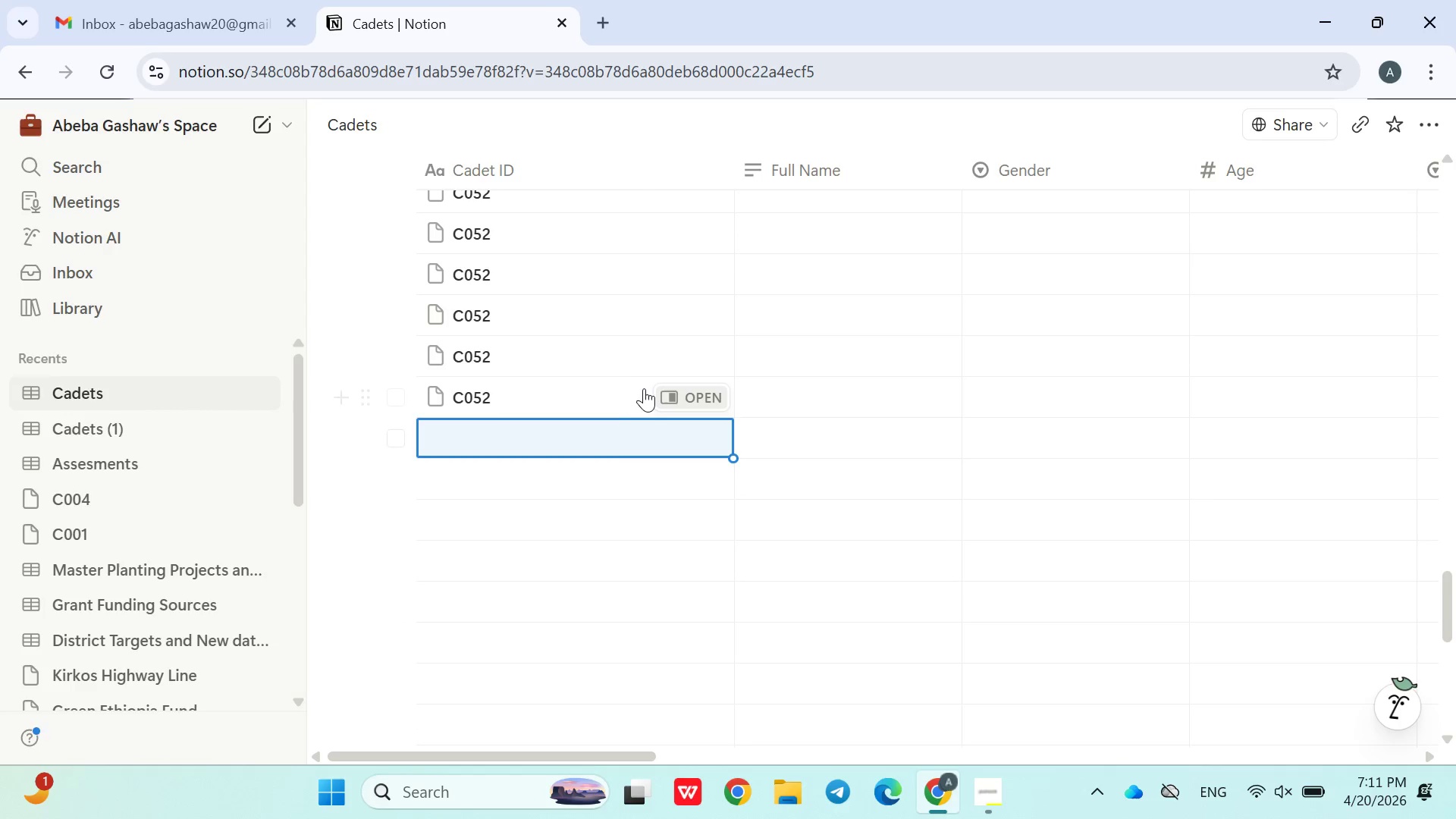 
left_click([632, 386])
 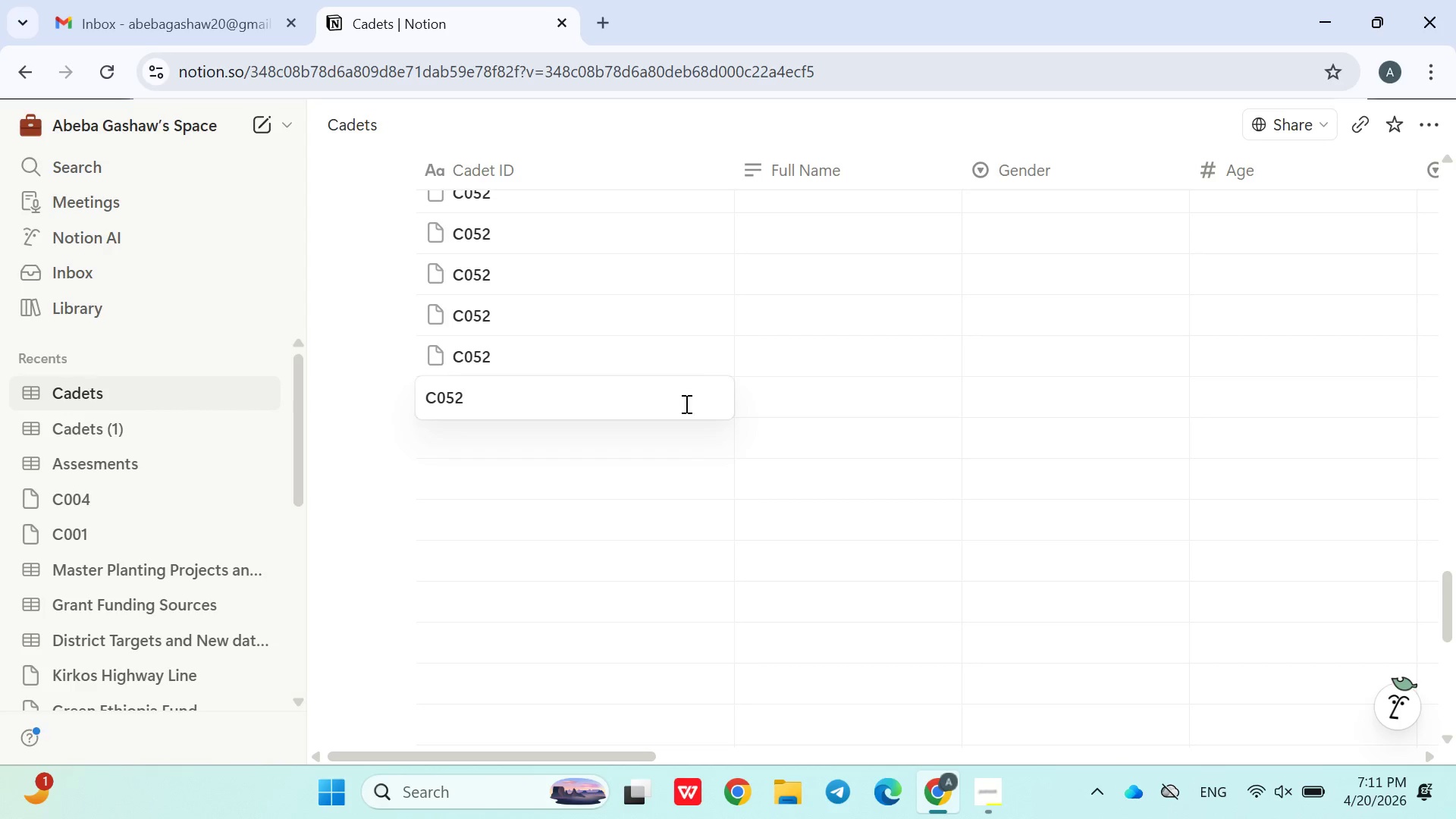 
left_click([679, 442])
 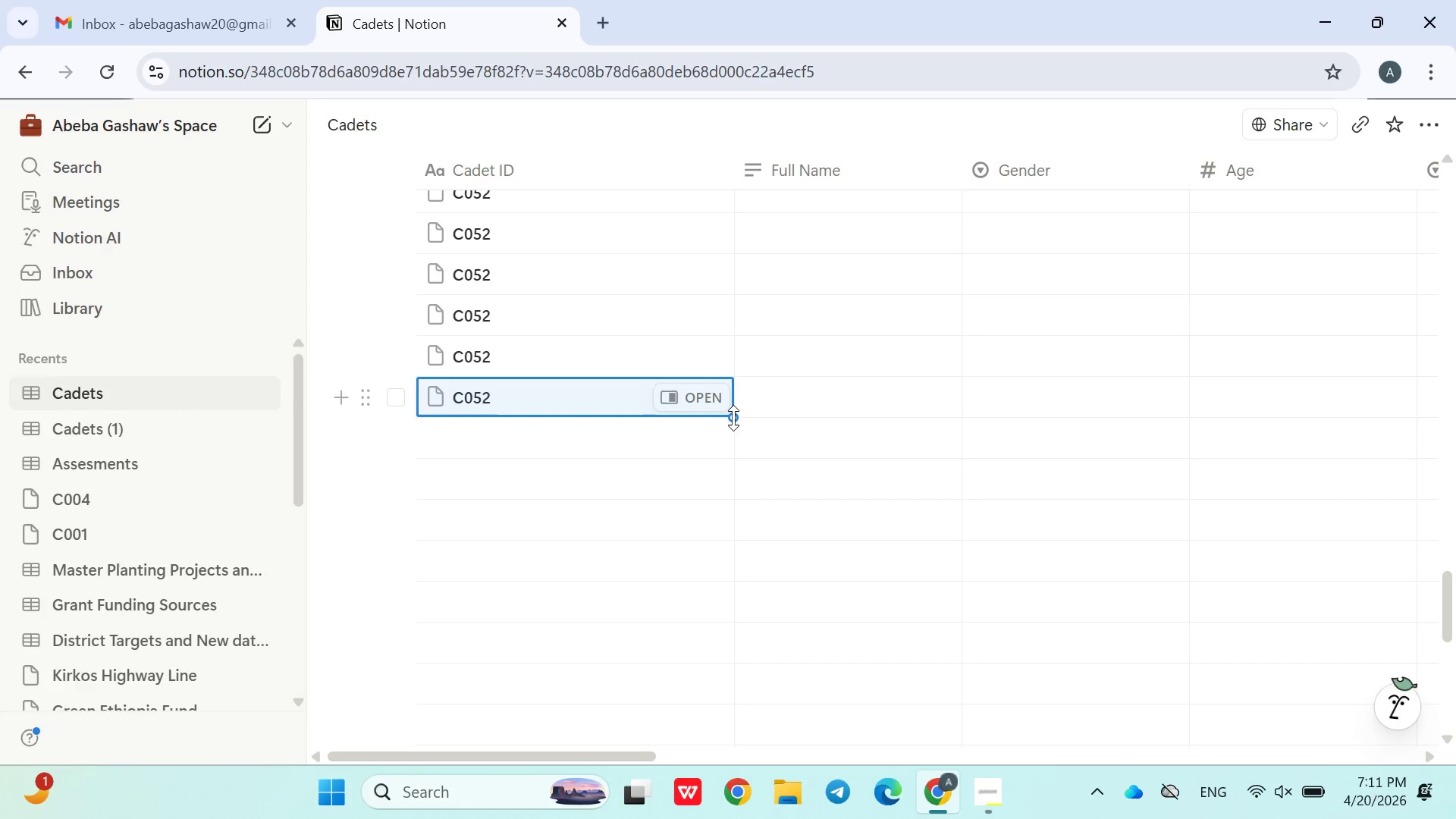 
left_click([733, 418])
 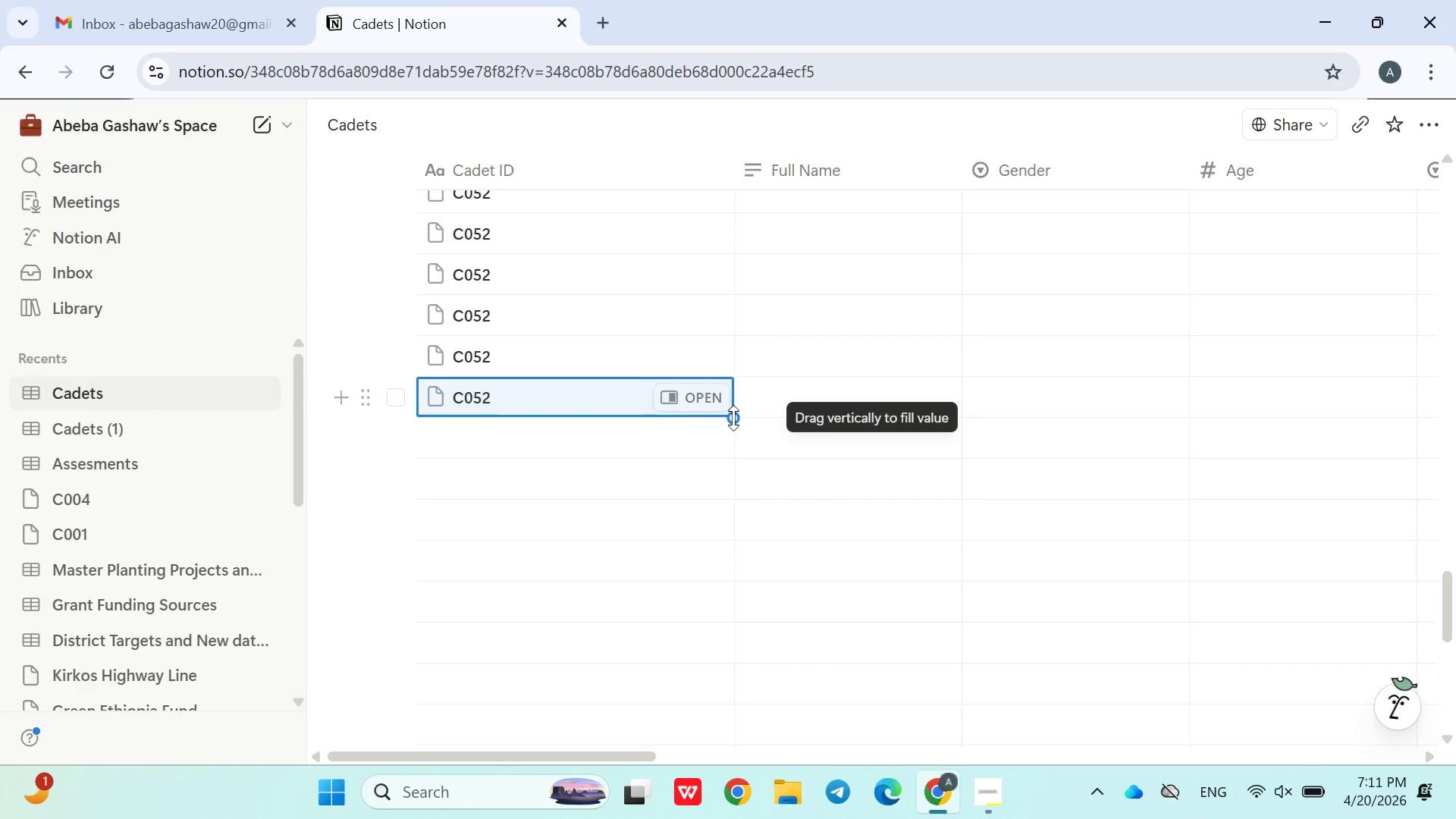 
left_click_drag(start_coordinate=[733, 418], to_coordinate=[562, 471])
 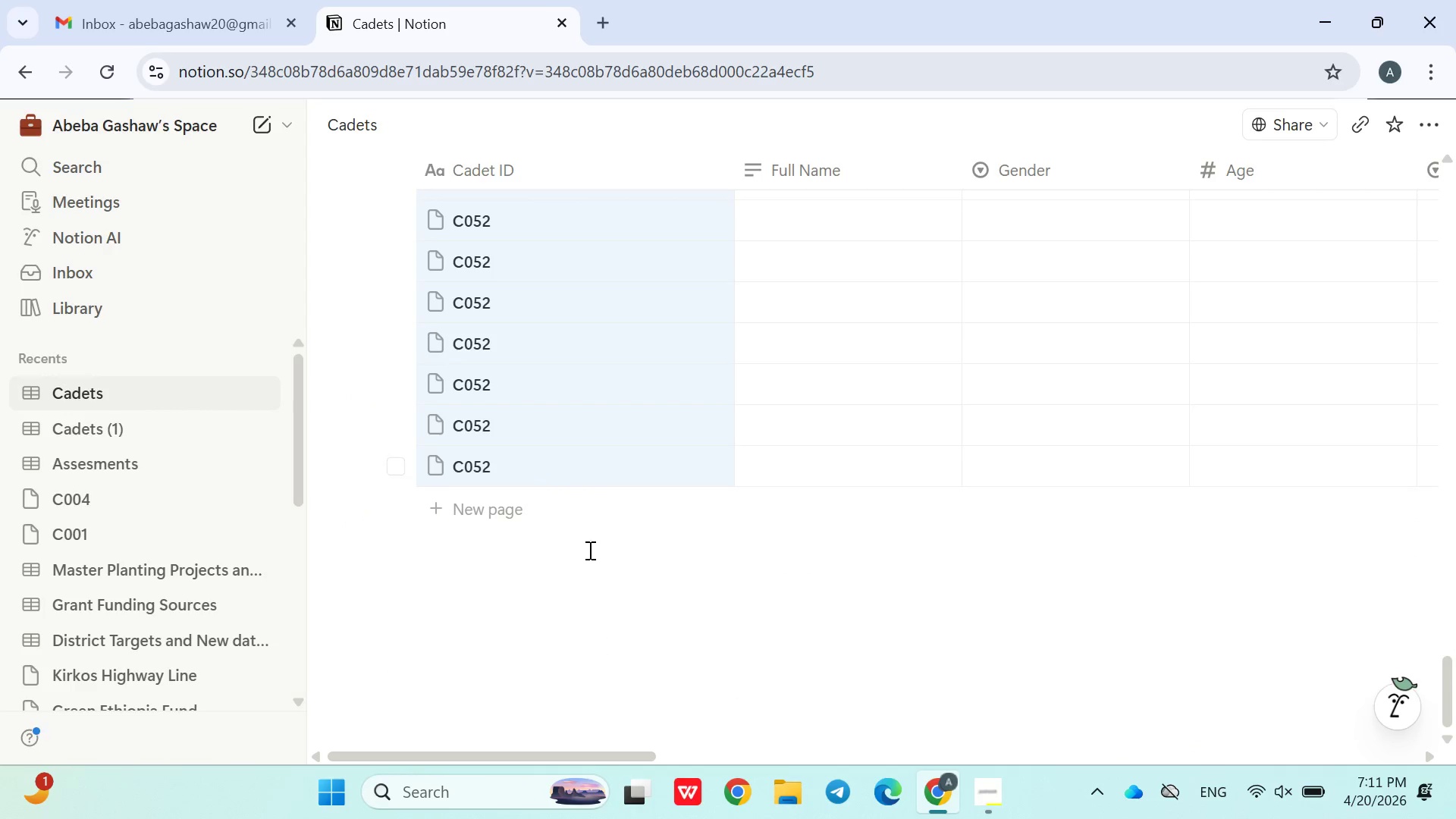 
left_click([588, 555])
 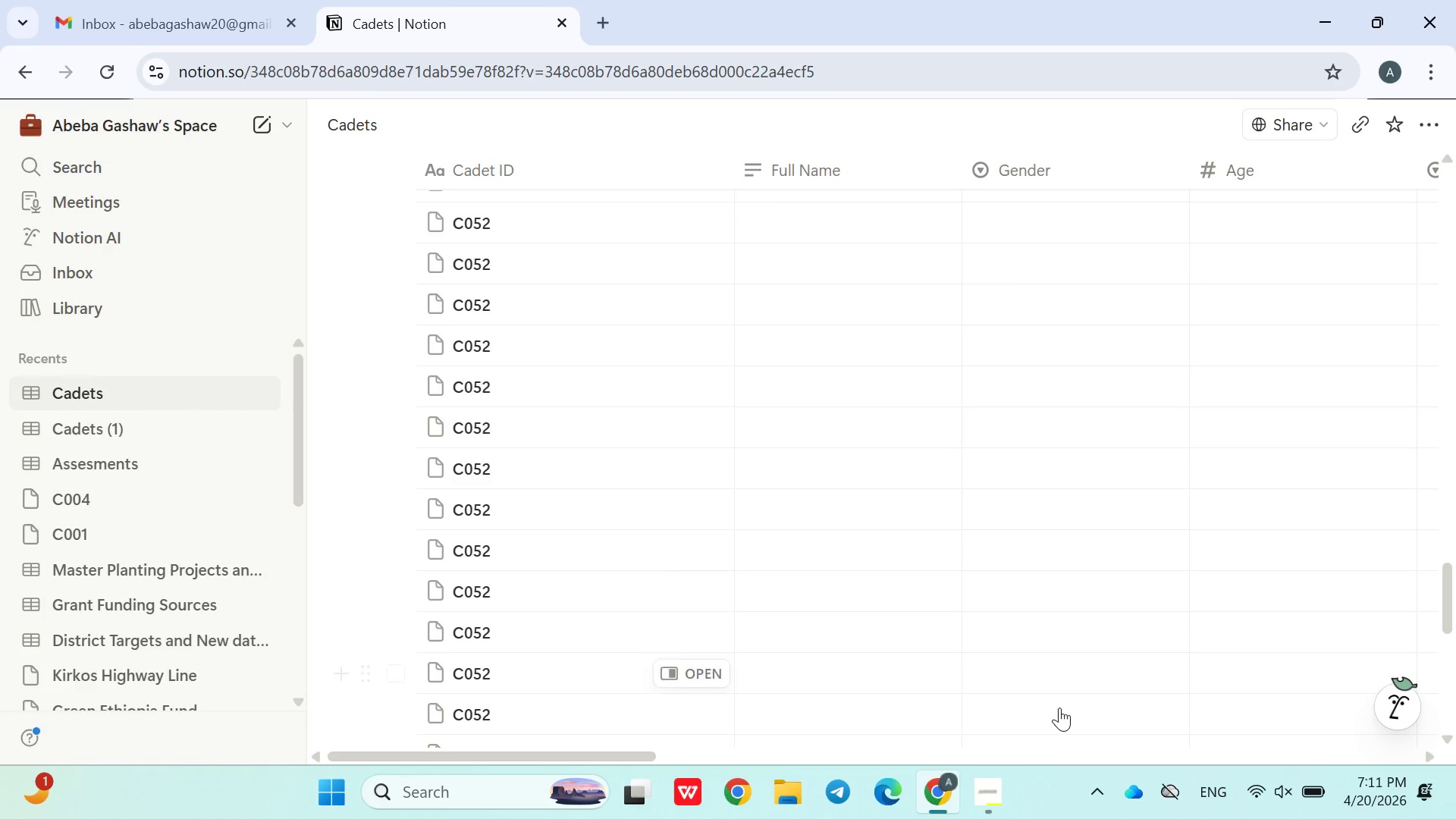 
left_click([1004, 792])